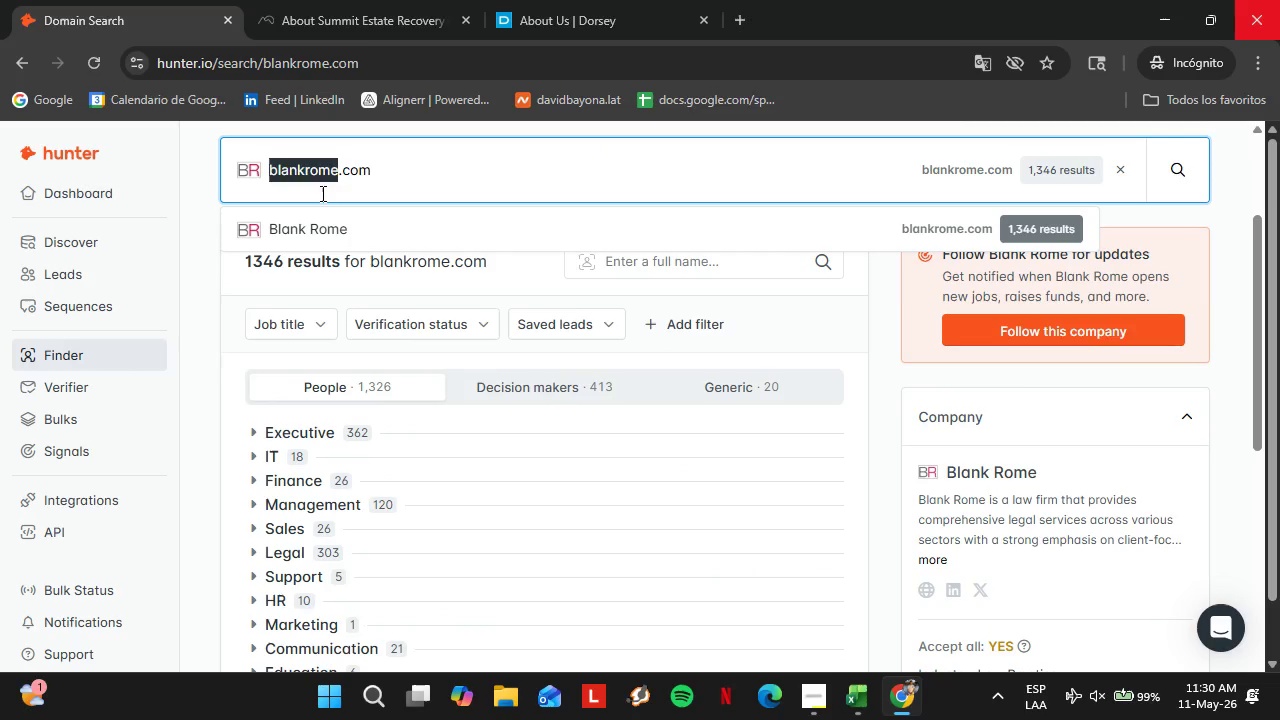 
double_click([321, 193])
 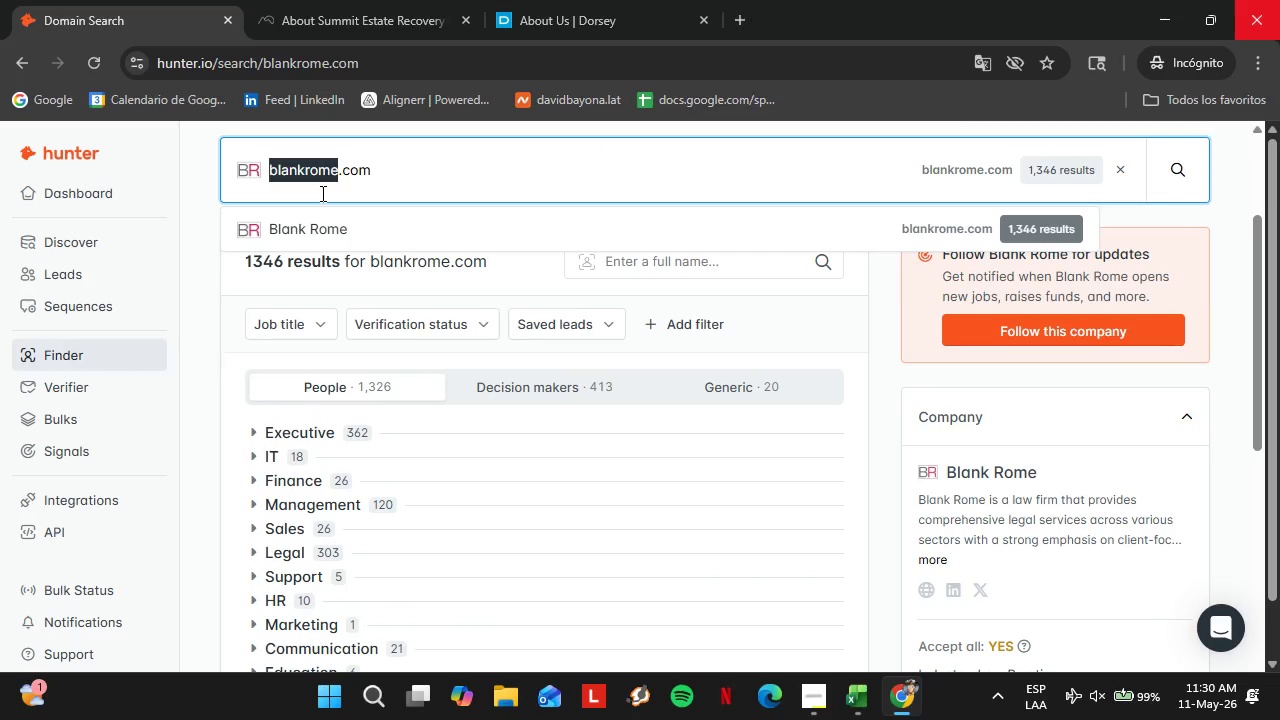 
triple_click([321, 193])
 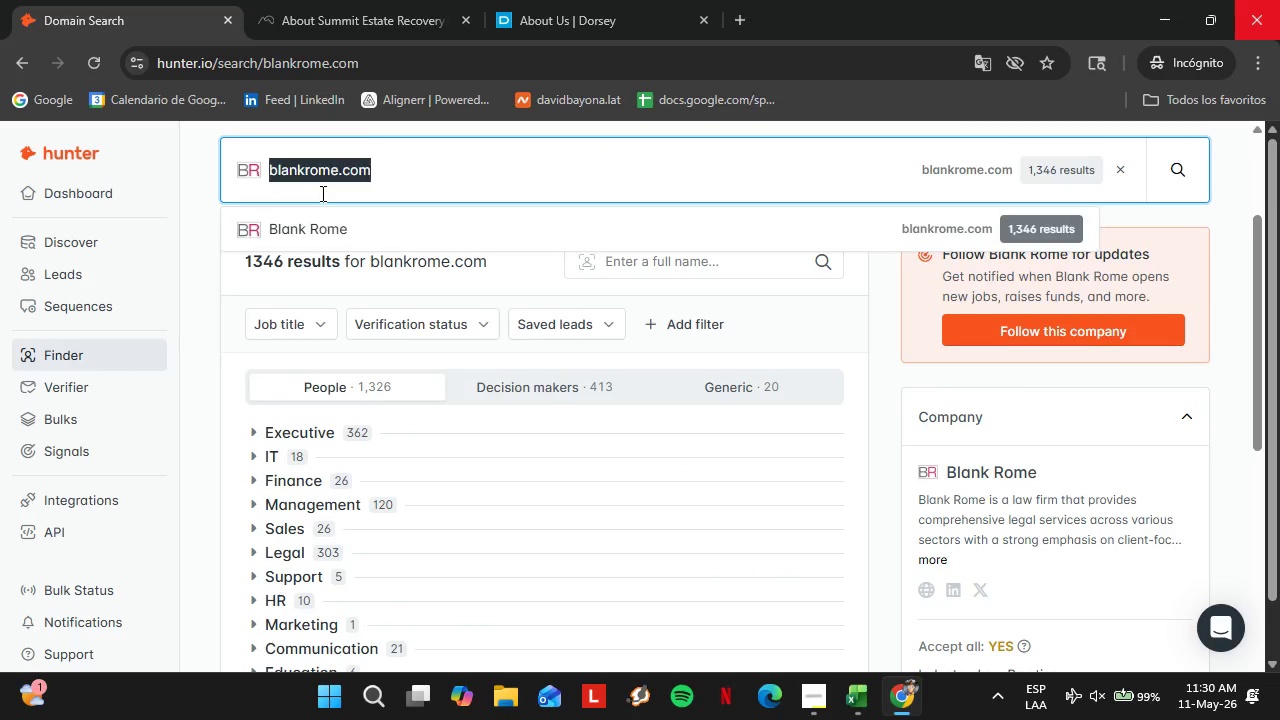 
key(Backspace)
 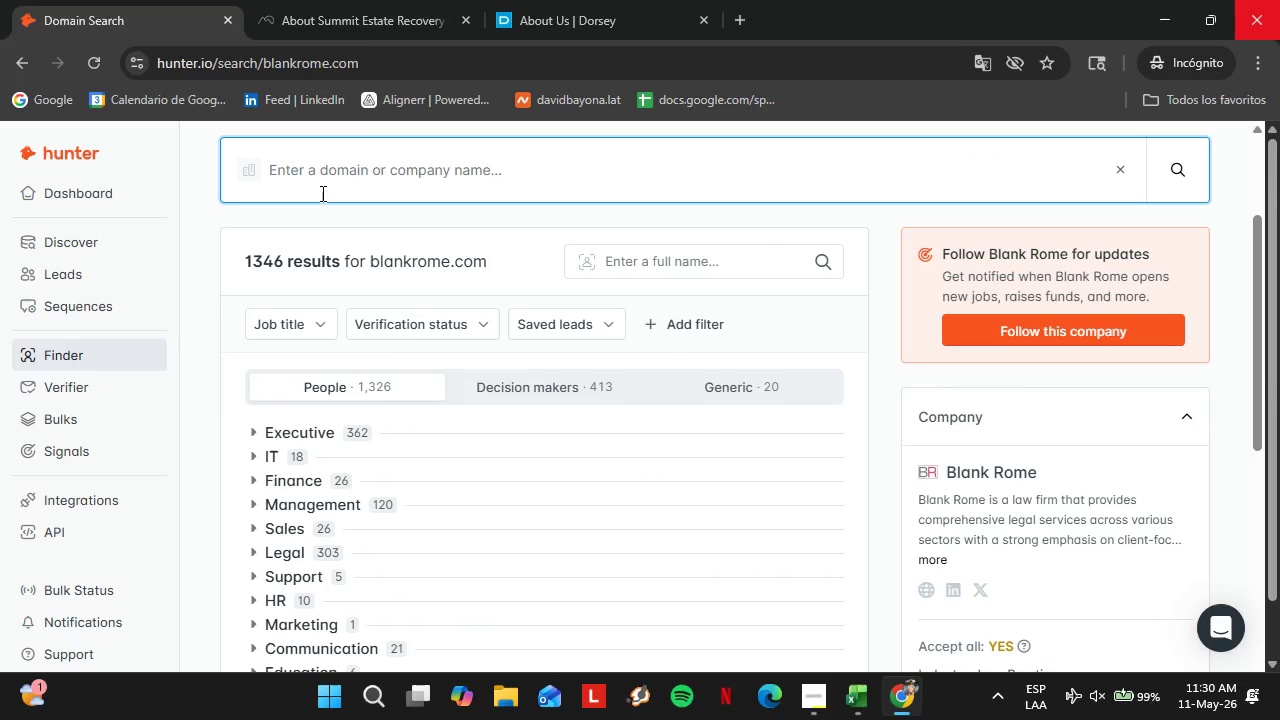 
type(nic)
key(Backspace)
type(xonpead)
key(Backspace)
type(body)
 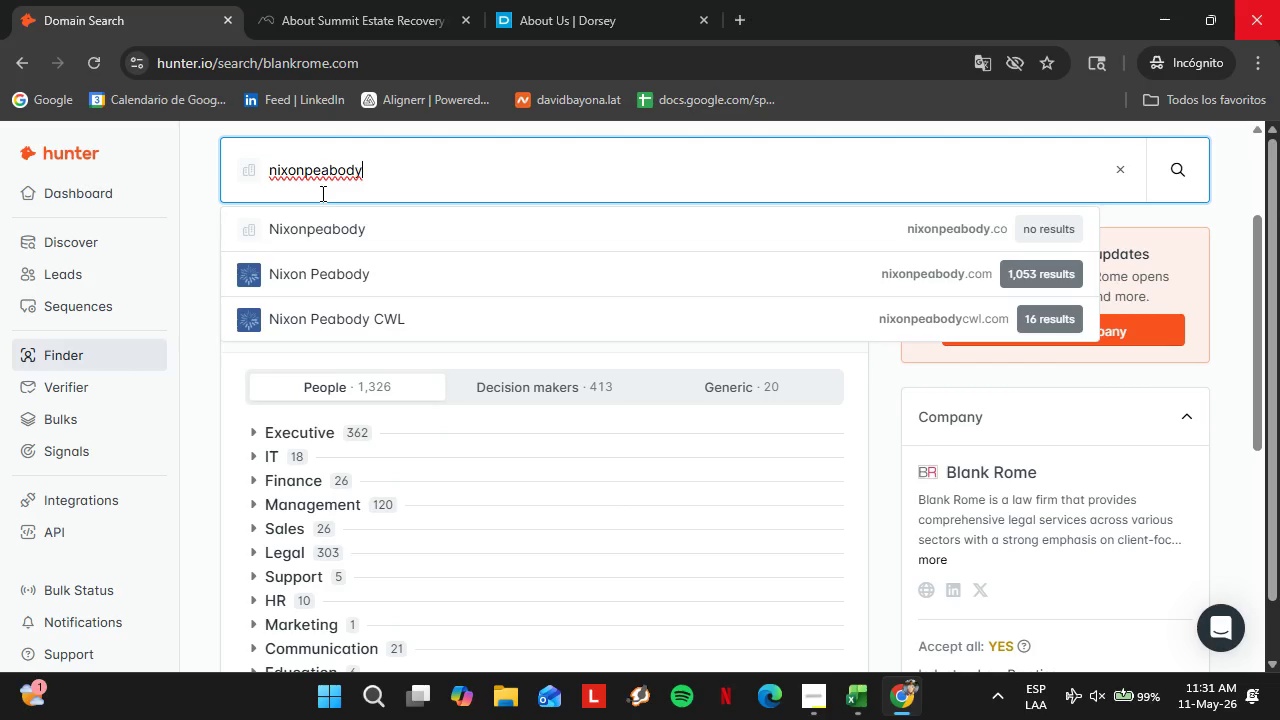 
key(ArrowDown)
 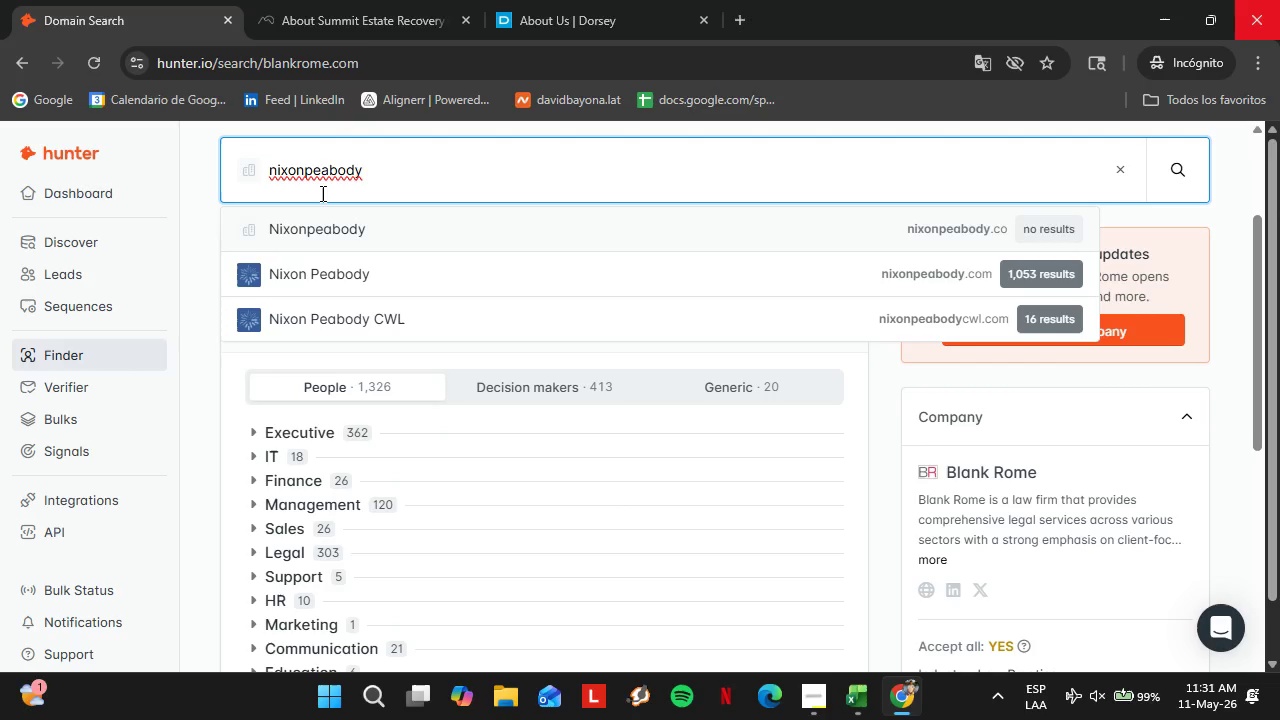 
key(ArrowDown)
 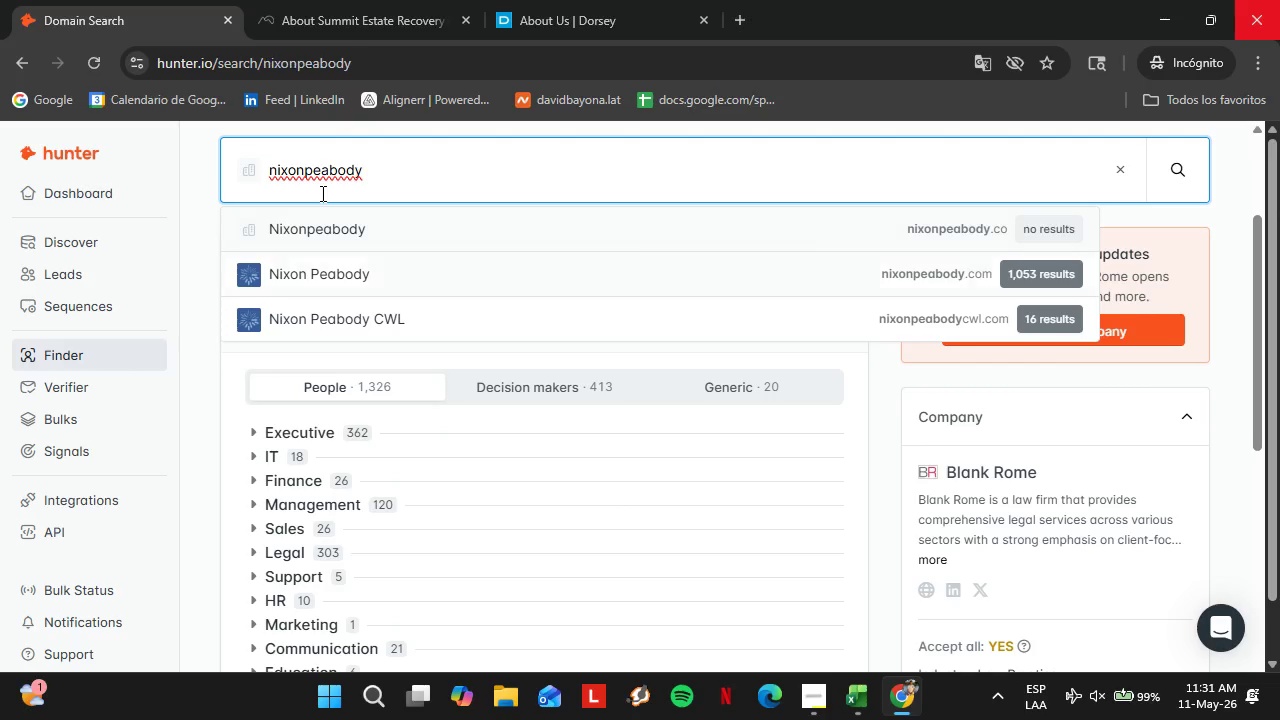 
key(Enter)
 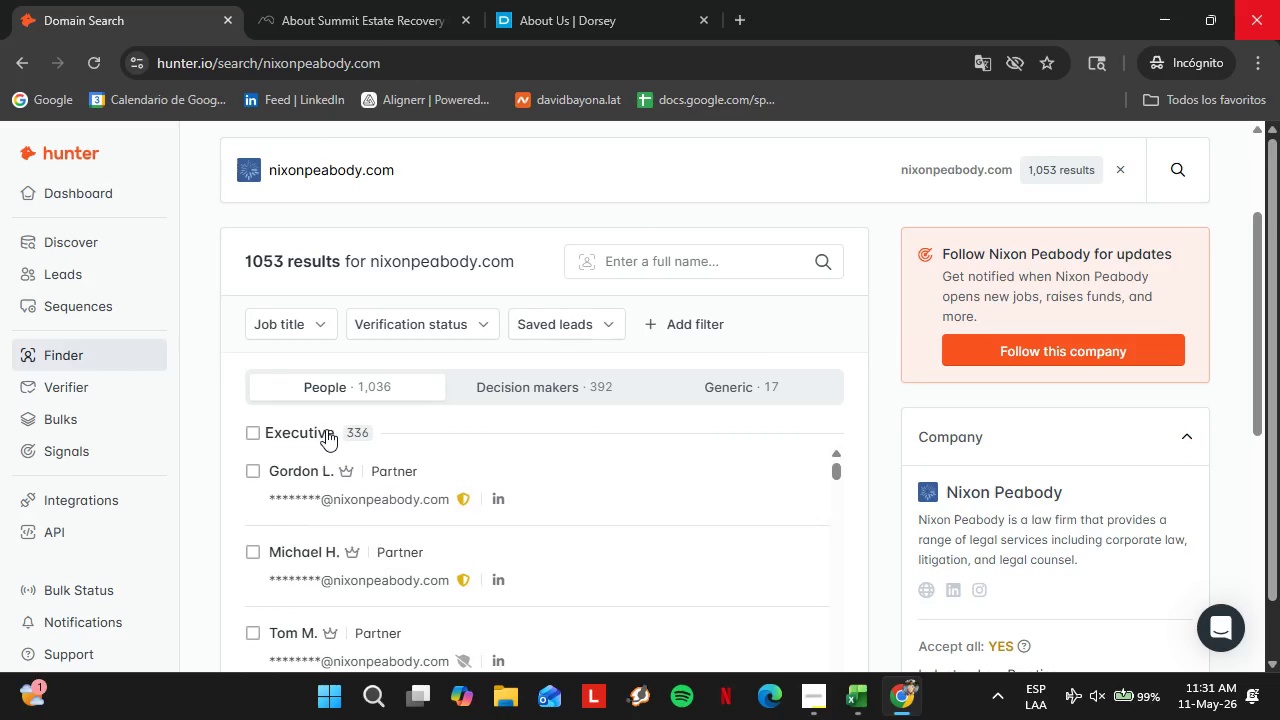 
double_click([380, 162])
 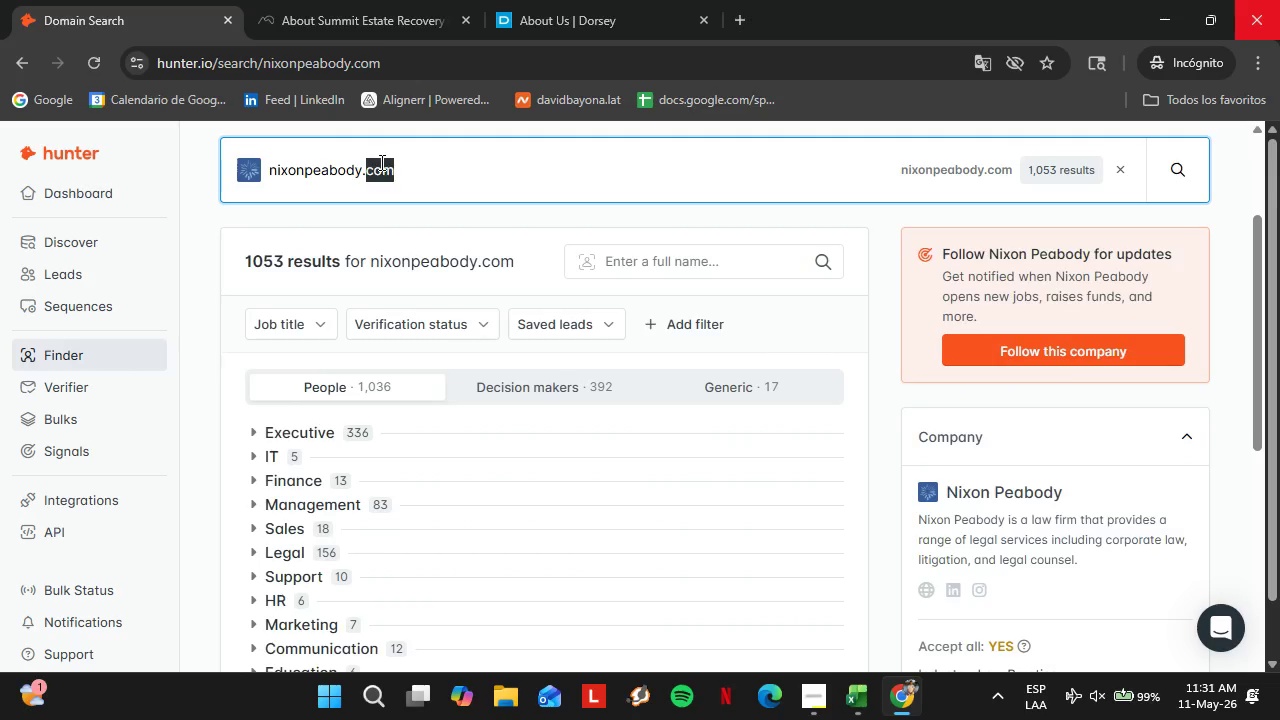 
triple_click([380, 162])
 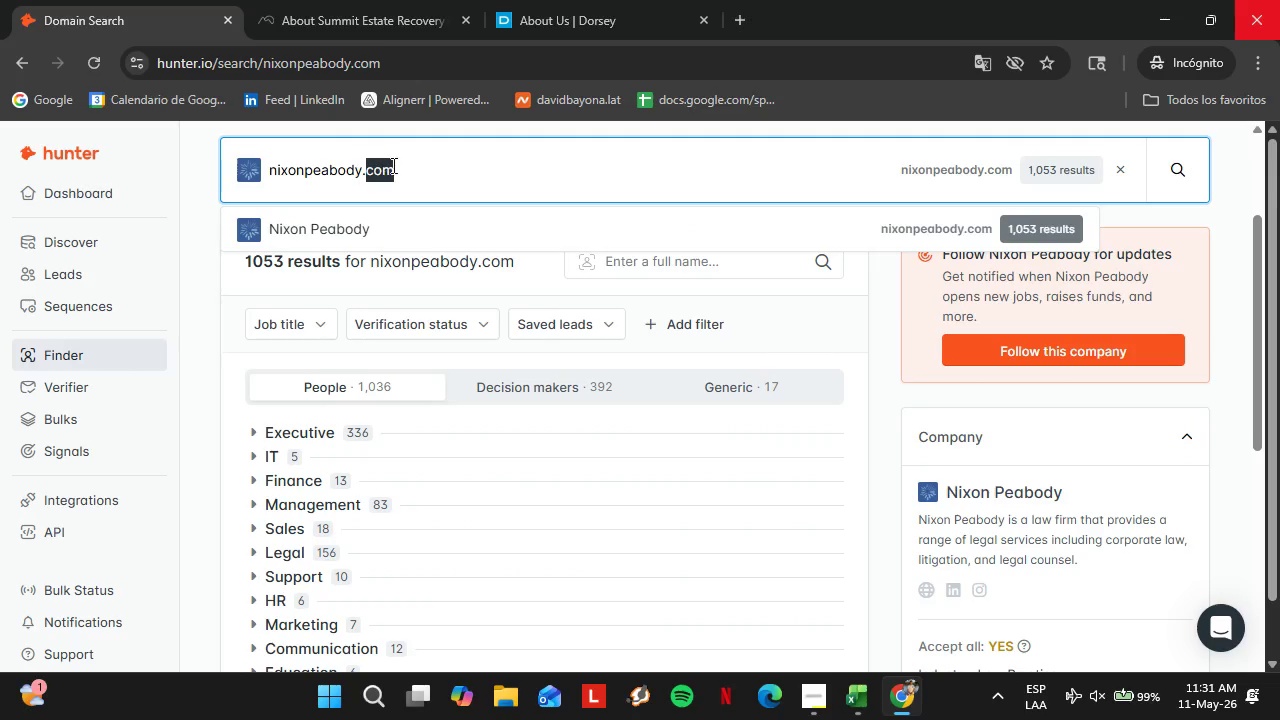 
triple_click([394, 166])
 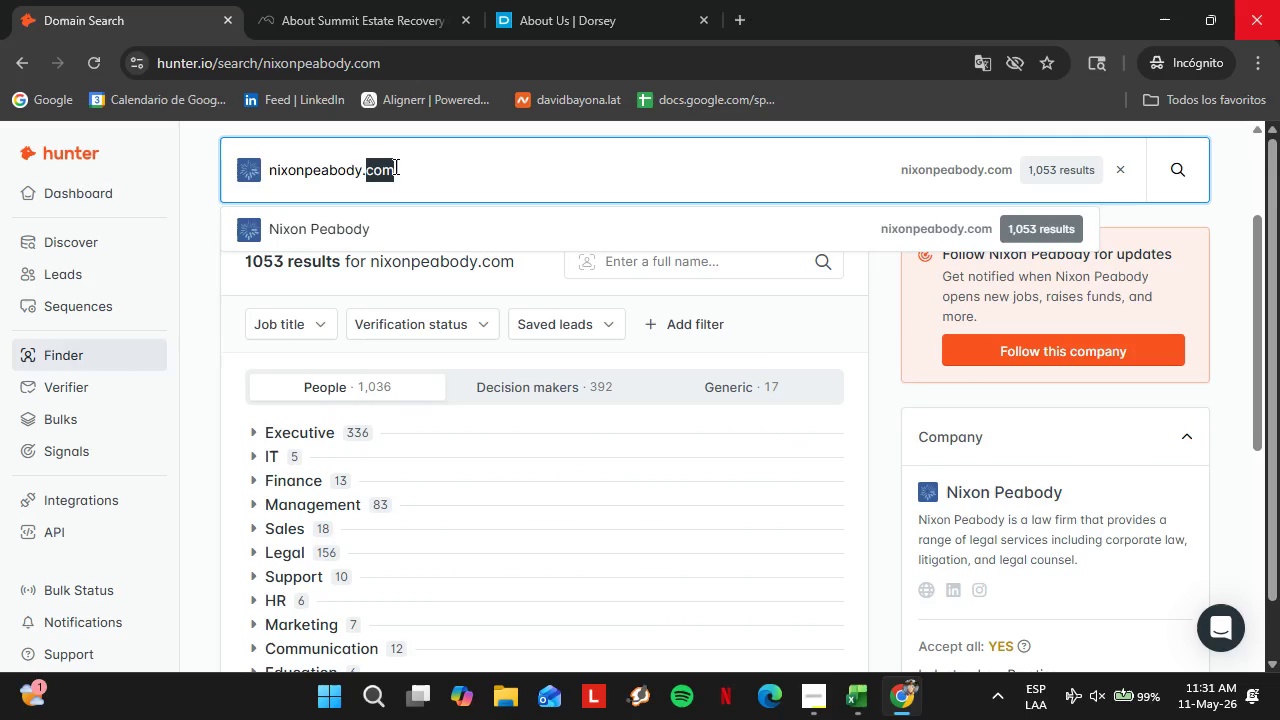 
triple_click([394, 166])
 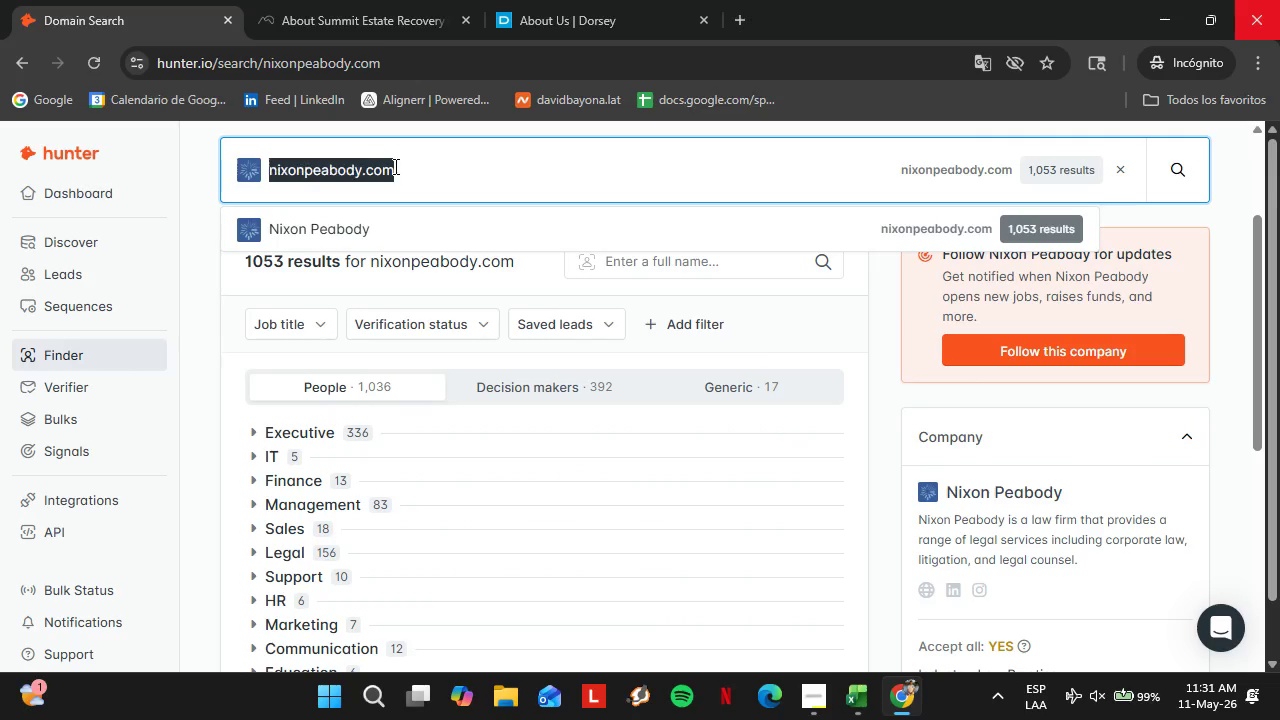 
triple_click([394, 166])
 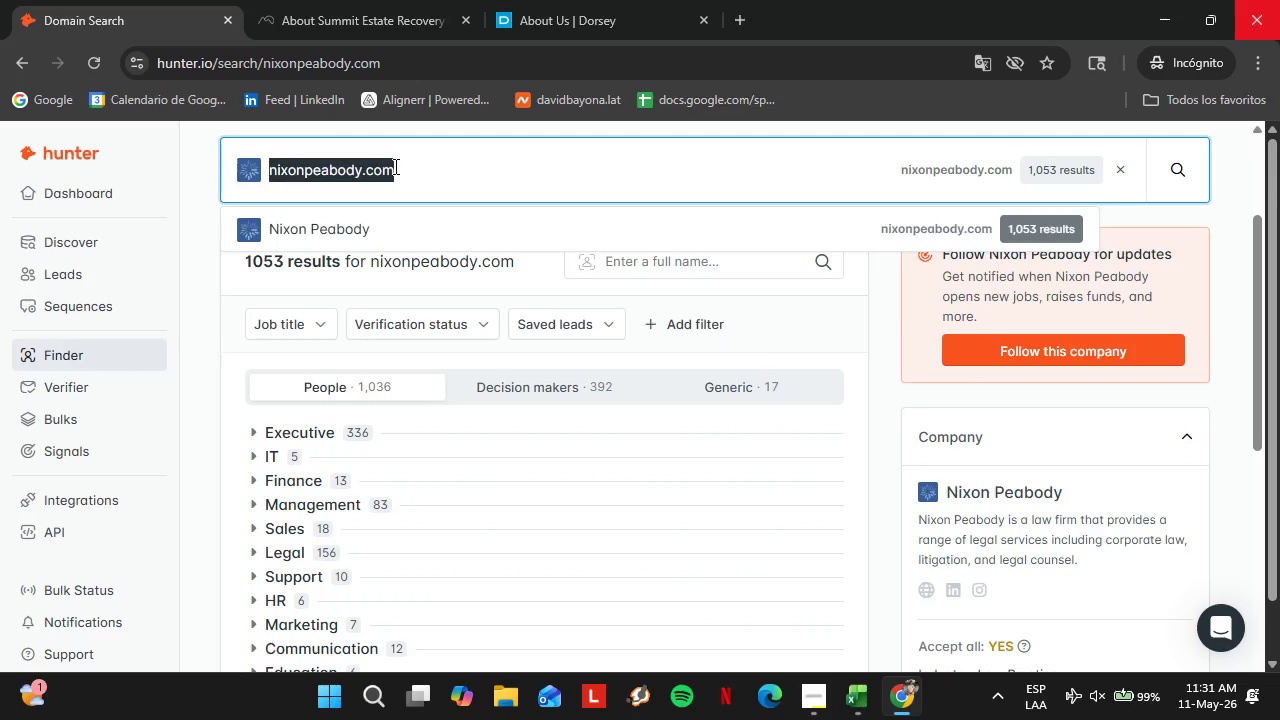 
type(sheppardmullin.com)
 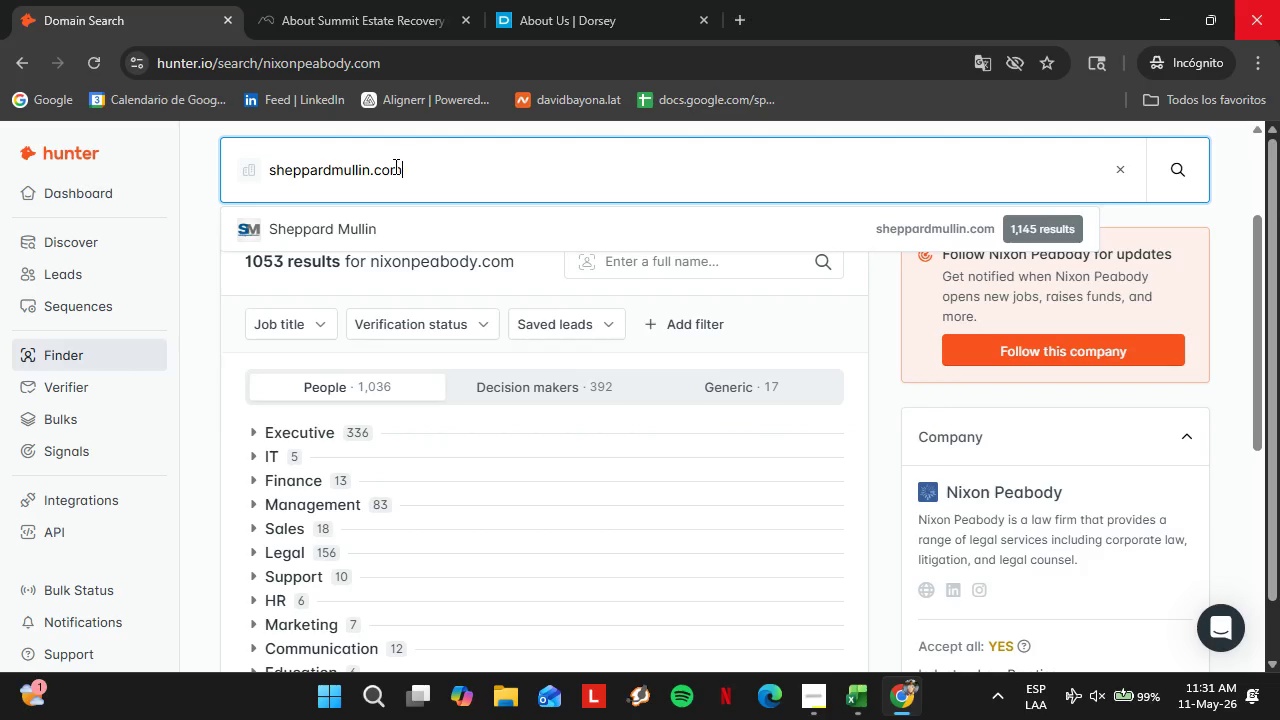 
key(Enter)
 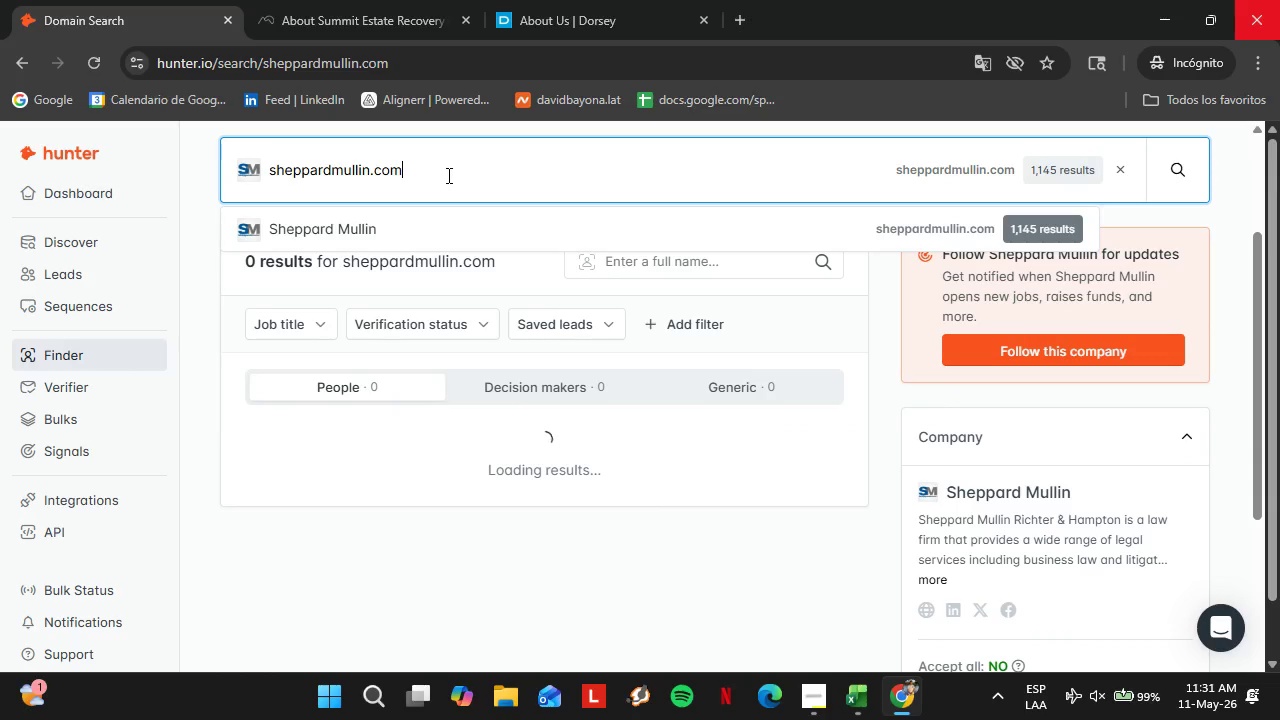 
left_click([378, 227])
 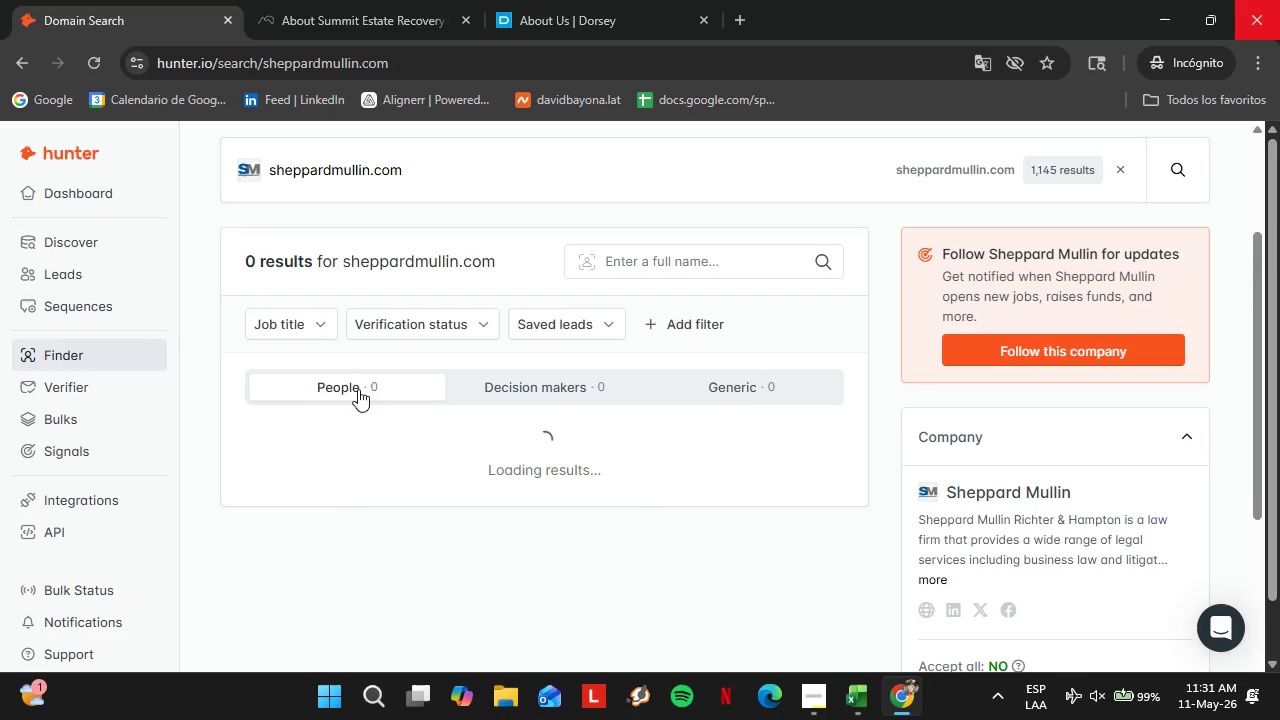 
scroll: coordinate [351, 398], scroll_direction: down, amount: 2.0
 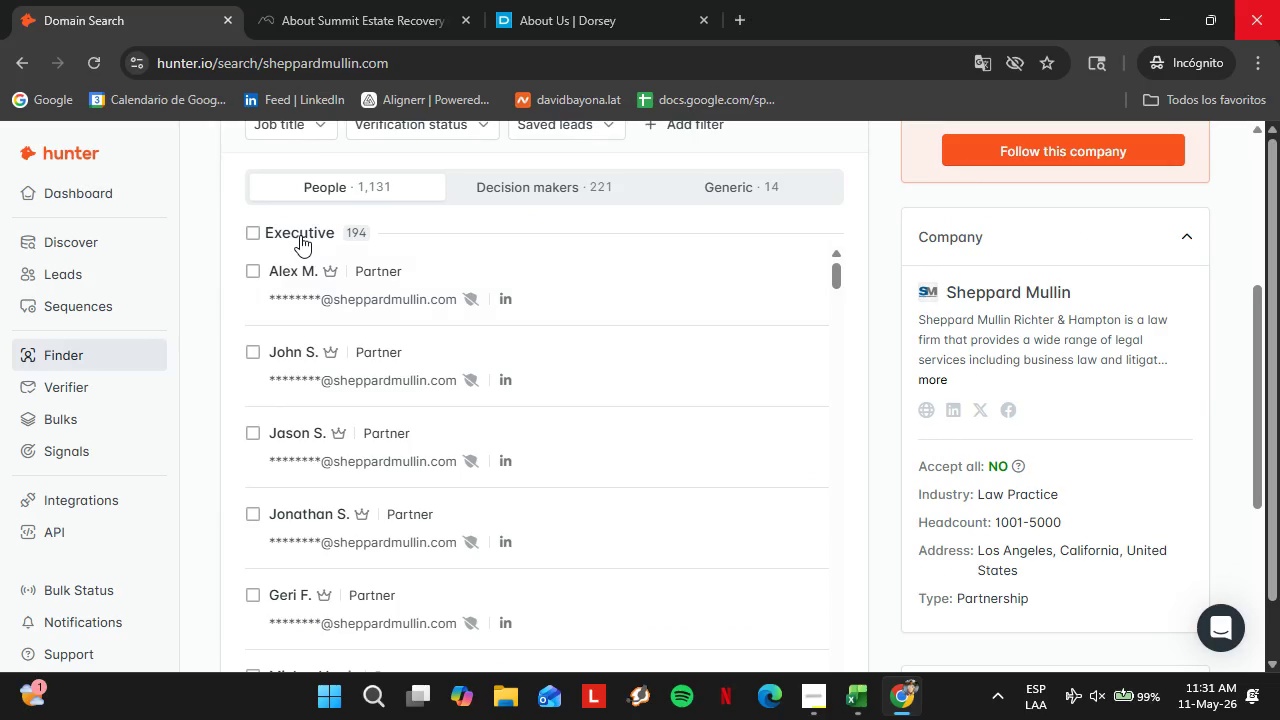 
scroll: coordinate [306, 232], scroll_direction: up, amount: 2.0
 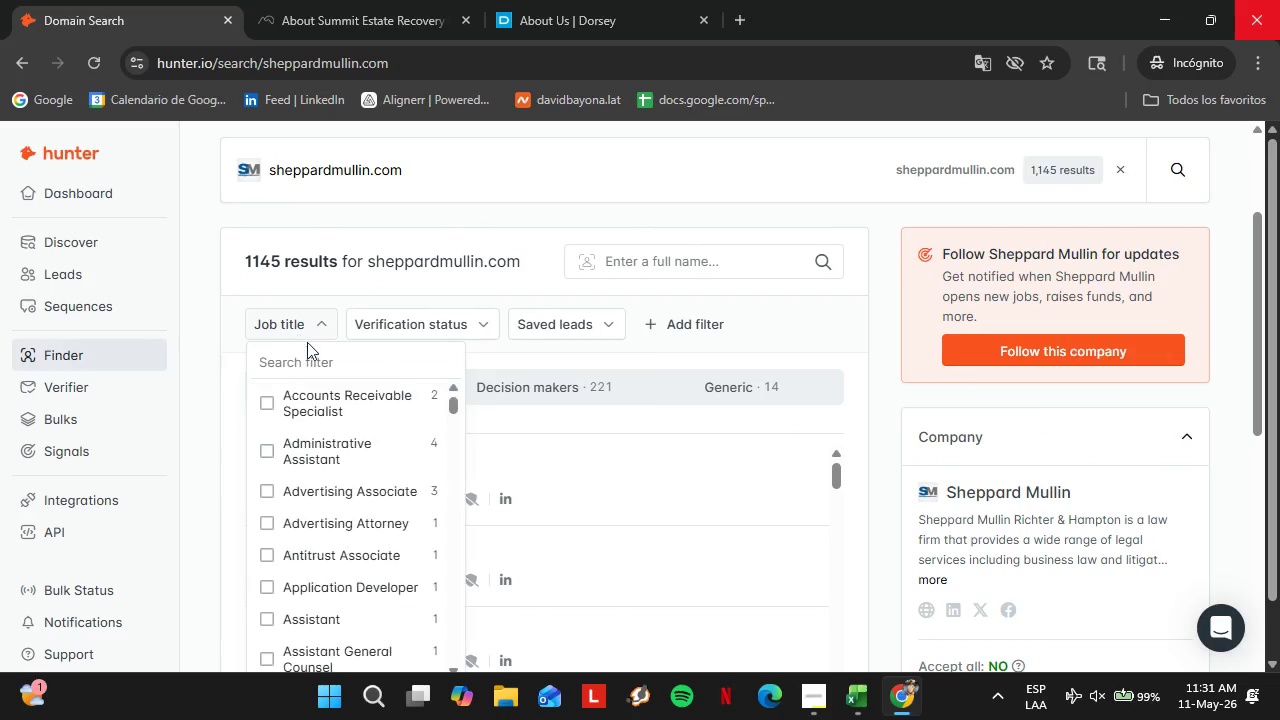 
left_click([315, 351])
 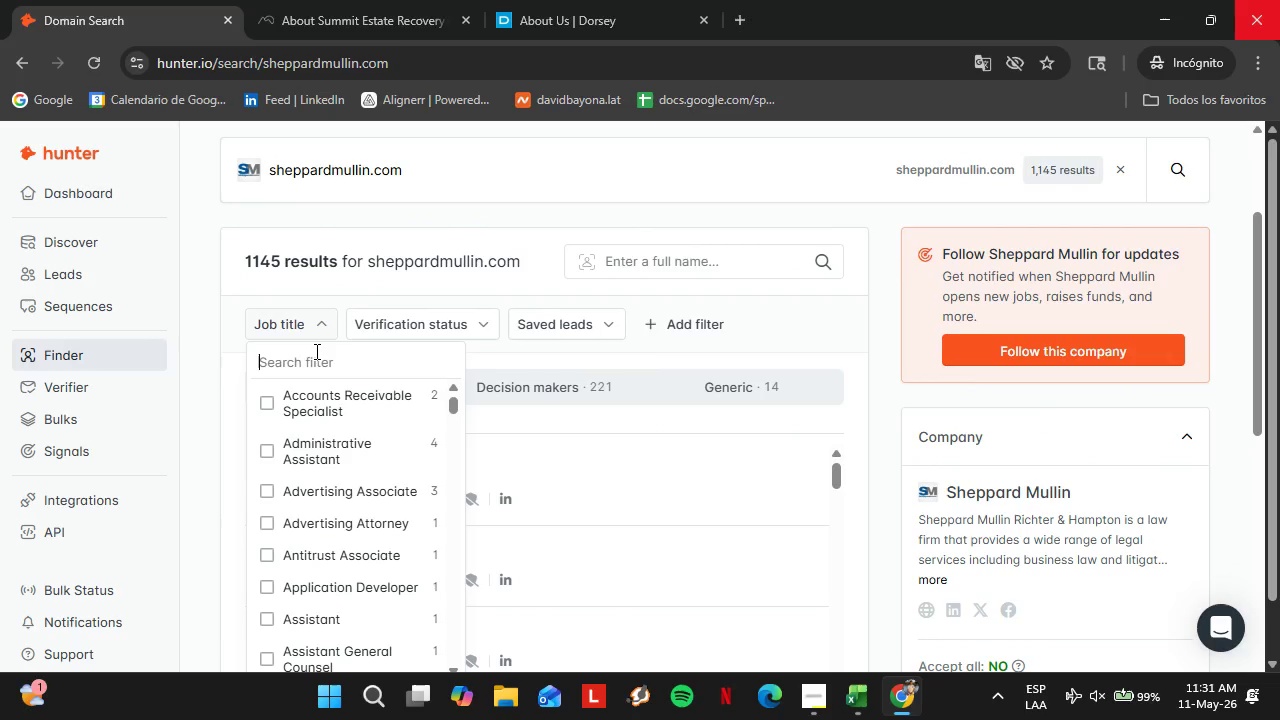 
type(office ma)
 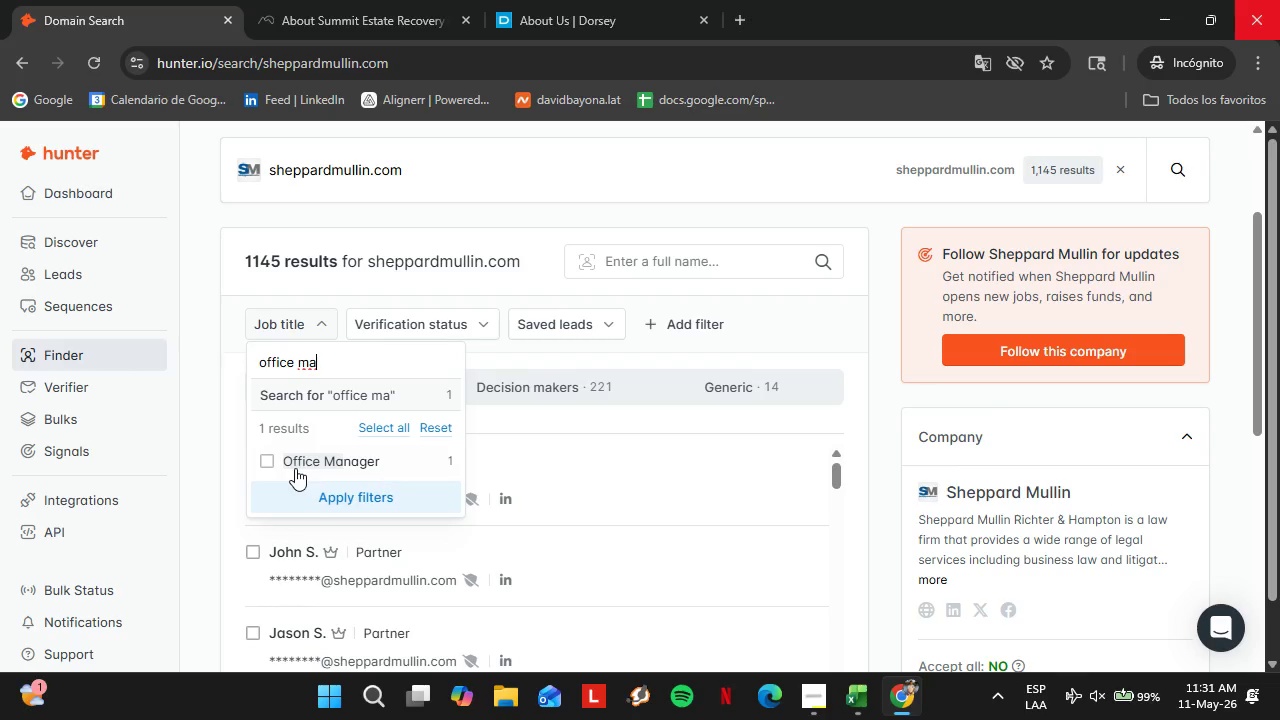 
left_click([267, 463])
 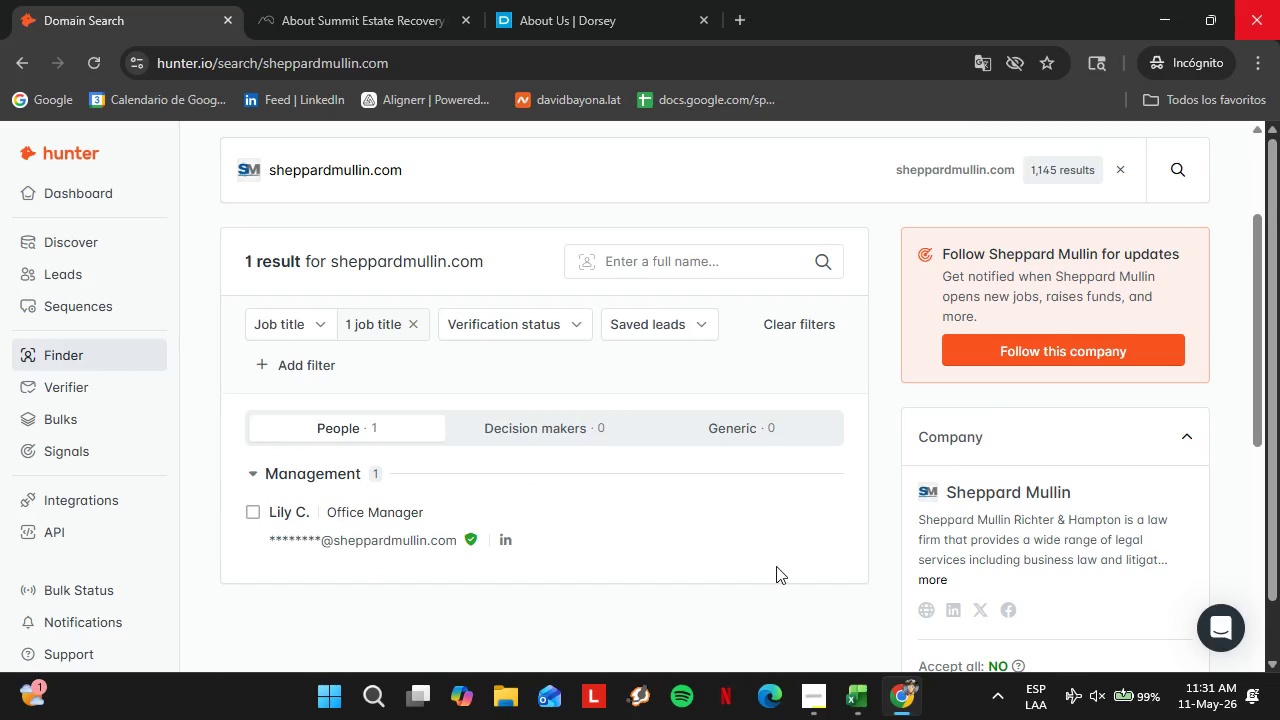 
left_click([815, 521])
 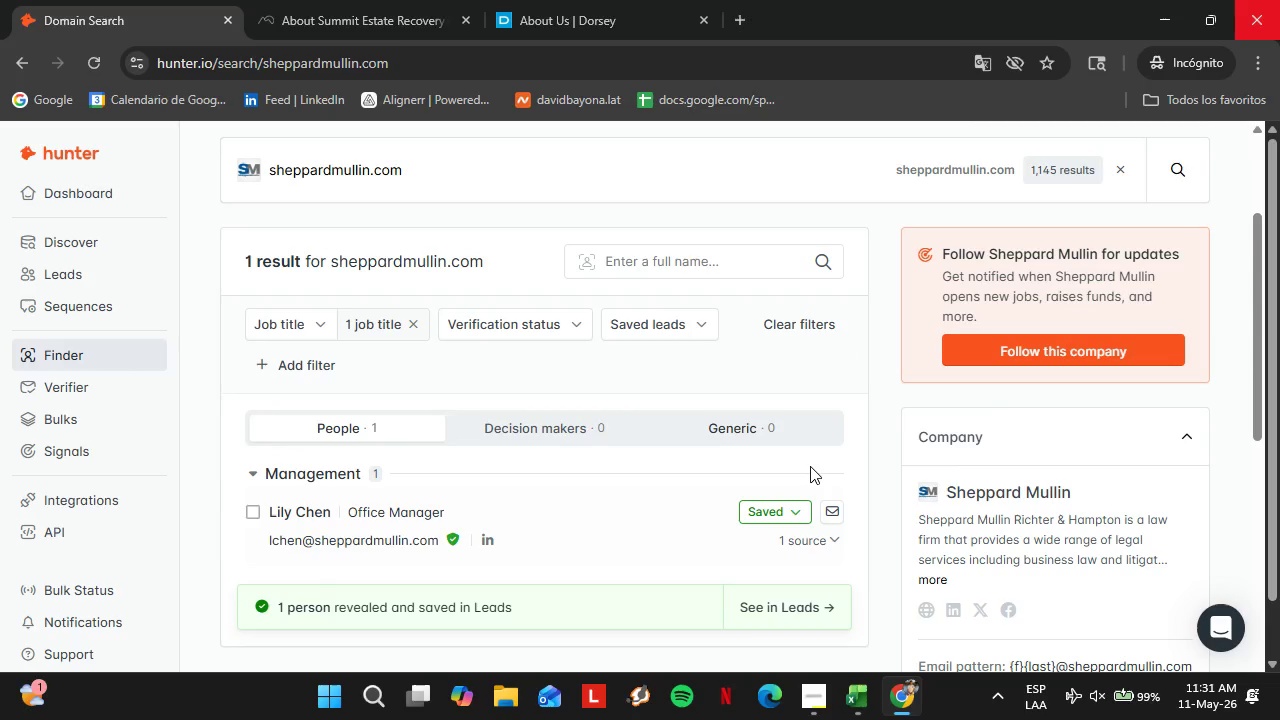 
left_click([770, 515])
 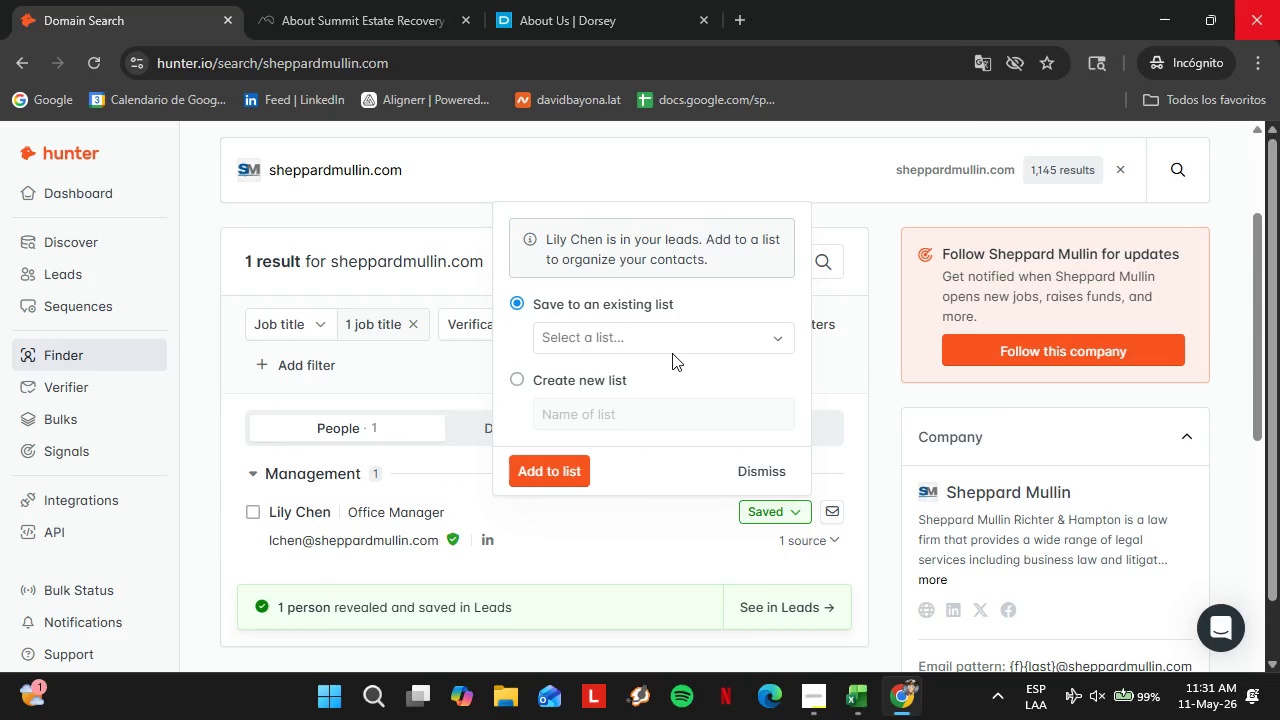 
left_click([672, 353])
 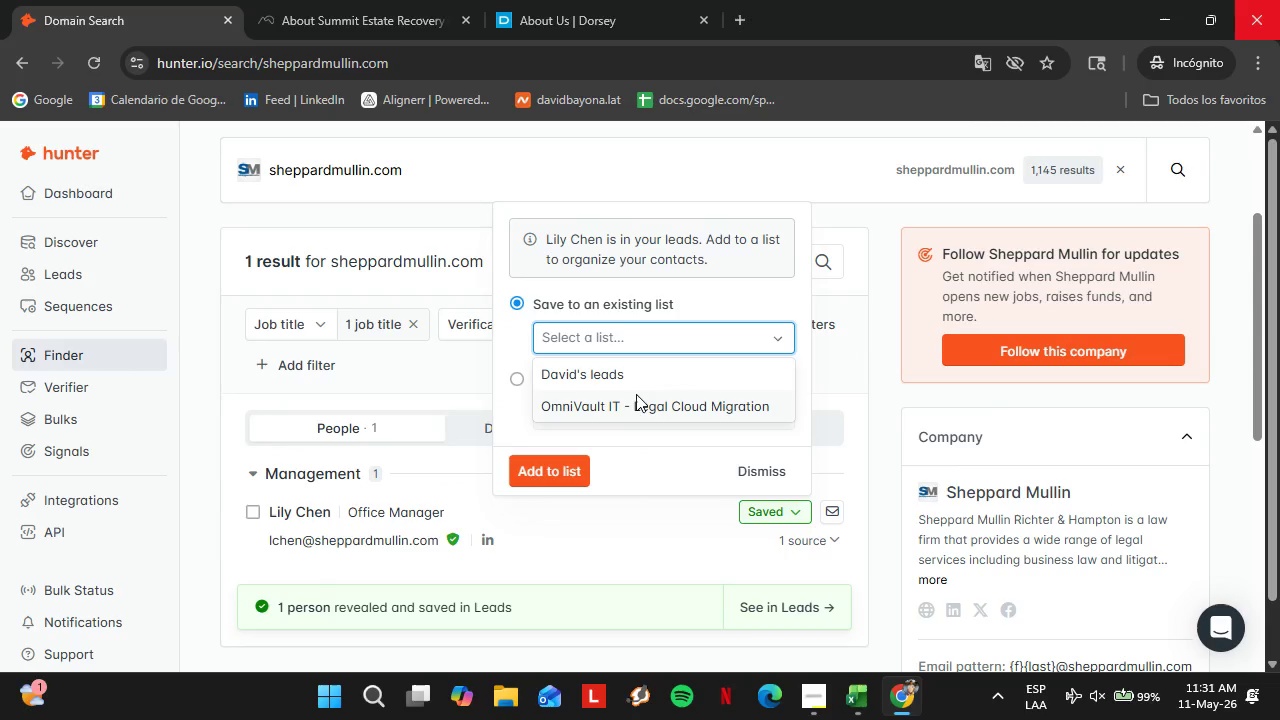 
left_click([636, 394])
 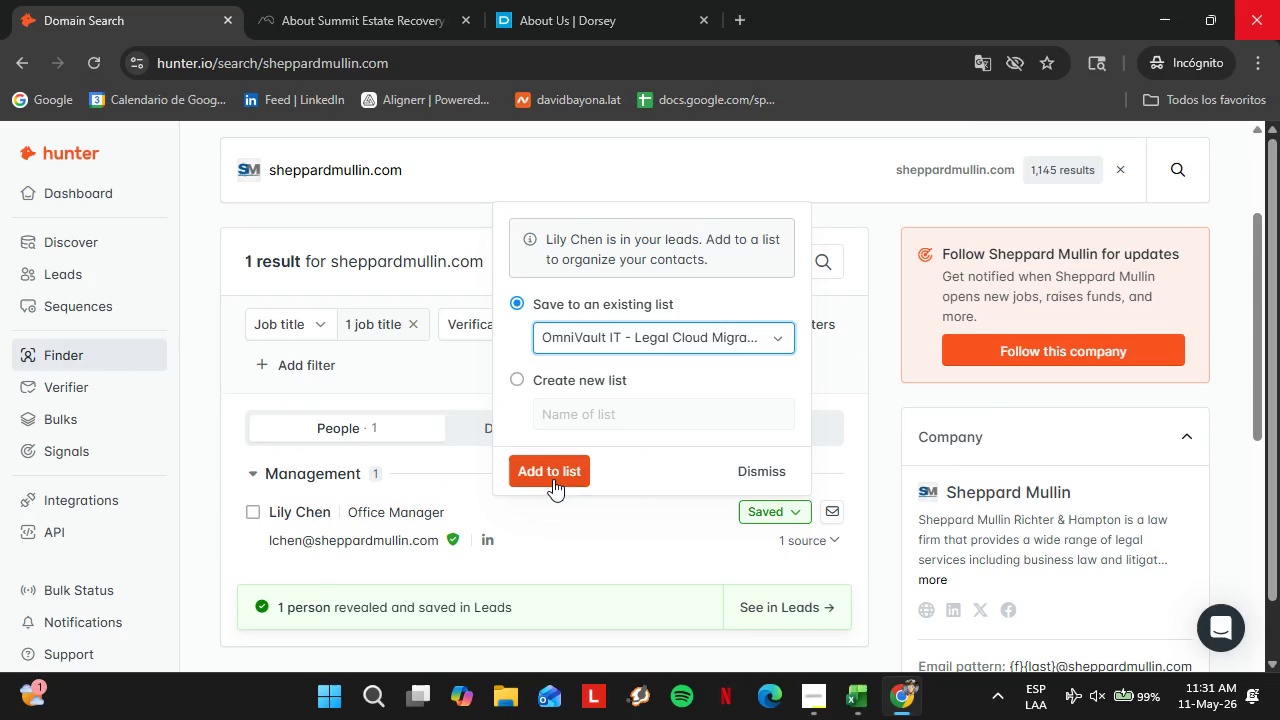 
left_click([544, 480])
 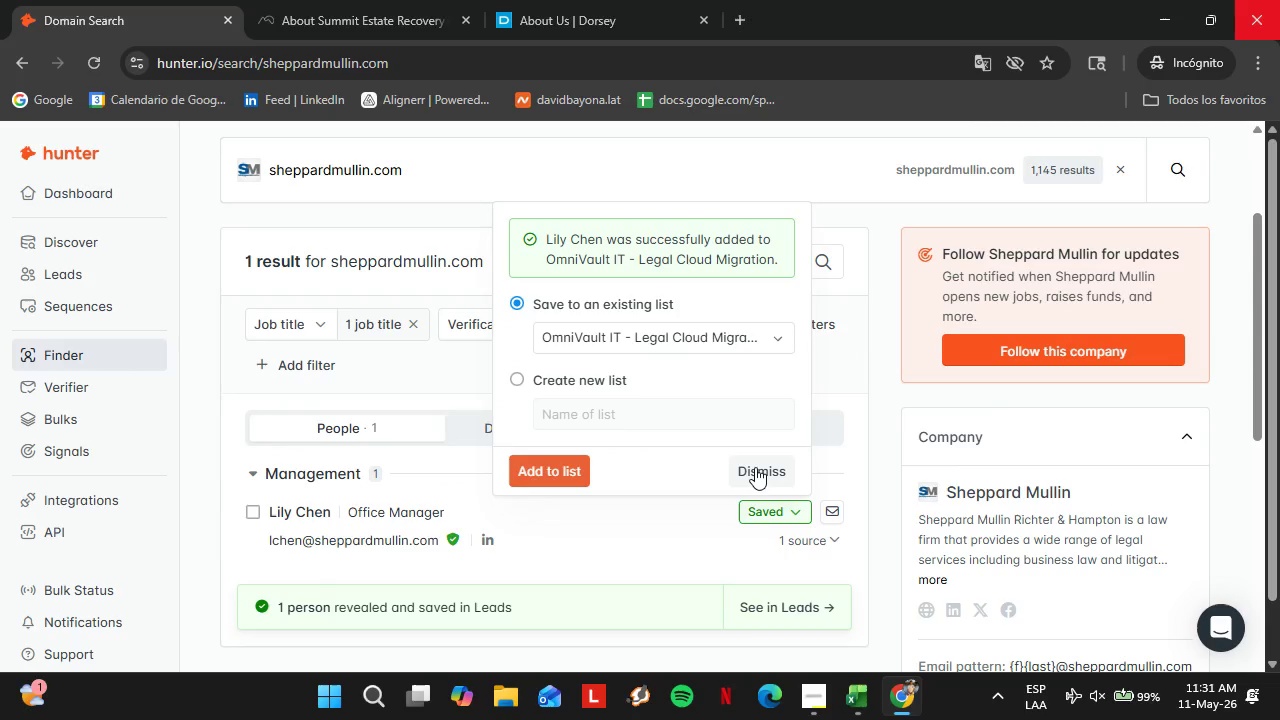 
left_click([756, 467])
 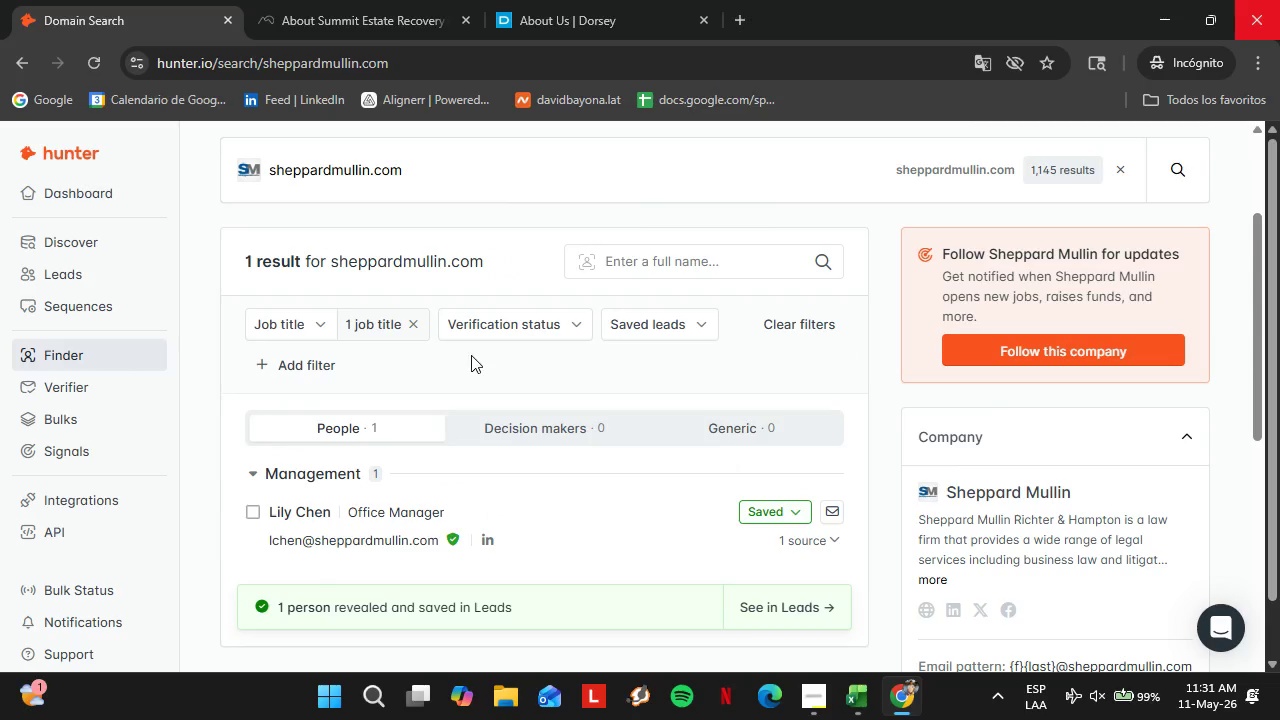 
left_click([412, 349])
 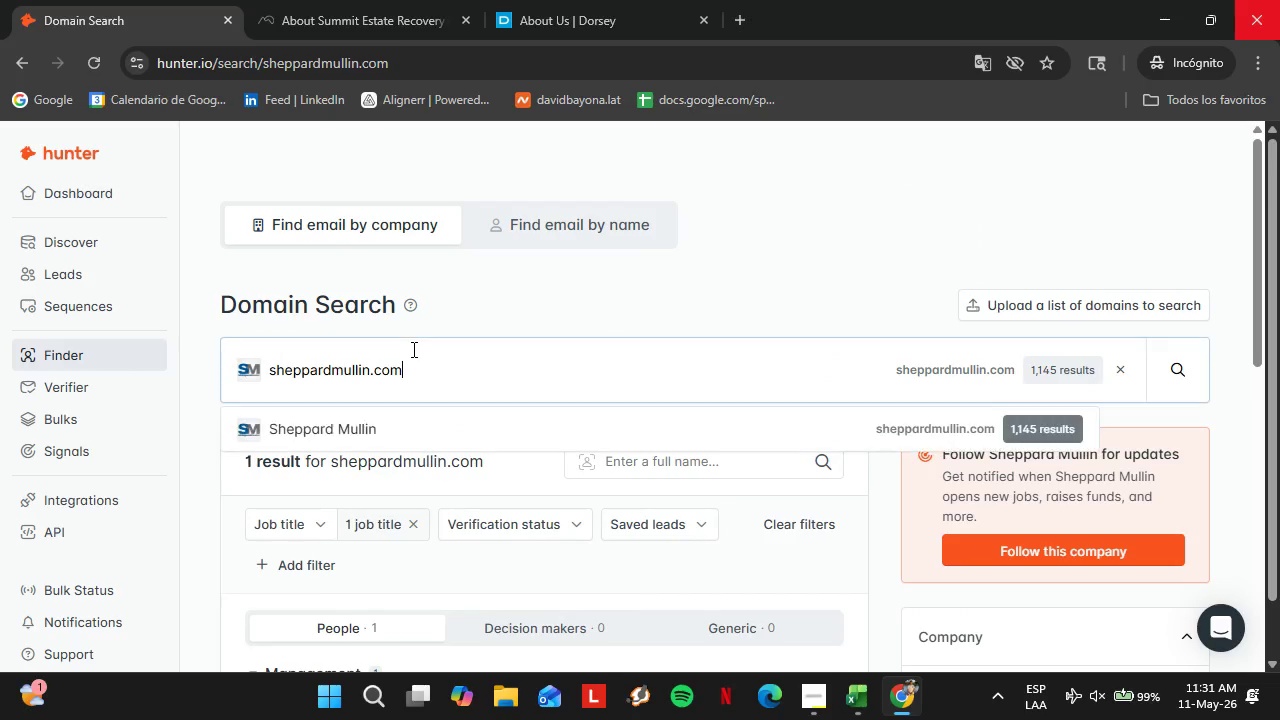 
scroll: coordinate [471, 355], scroll_direction: up, amount: 2.0
 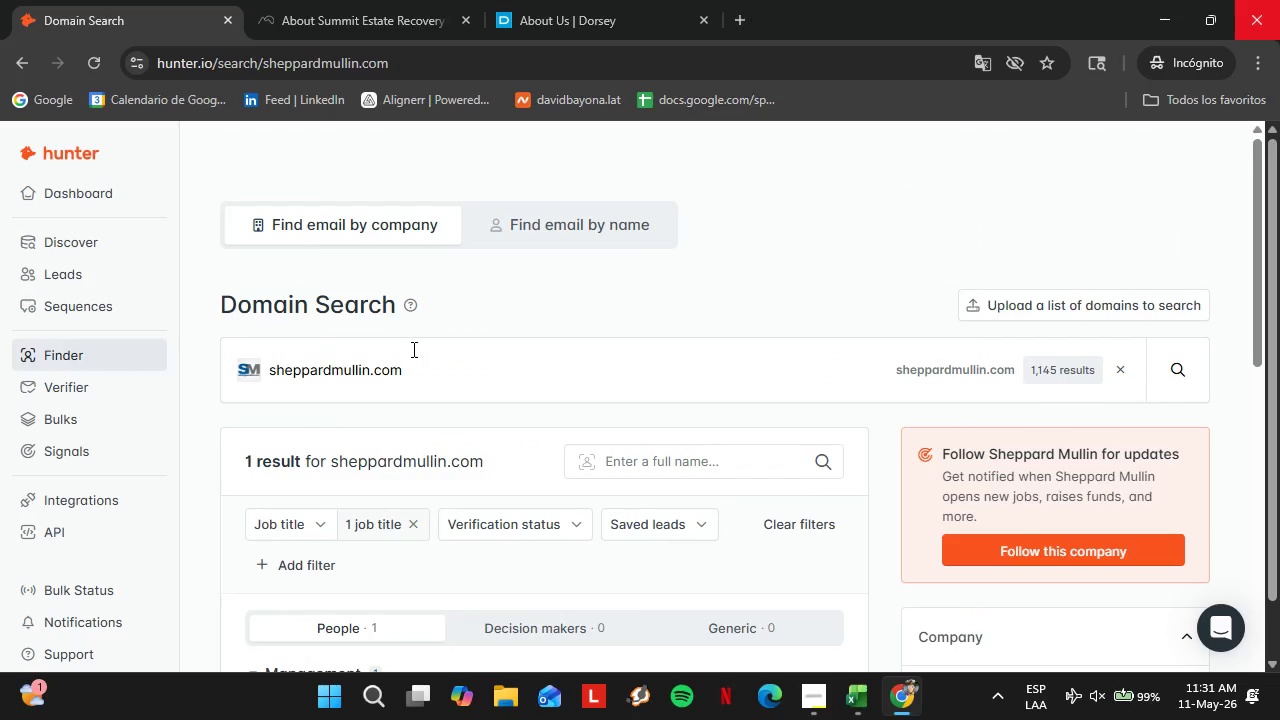 
double_click([412, 349])
 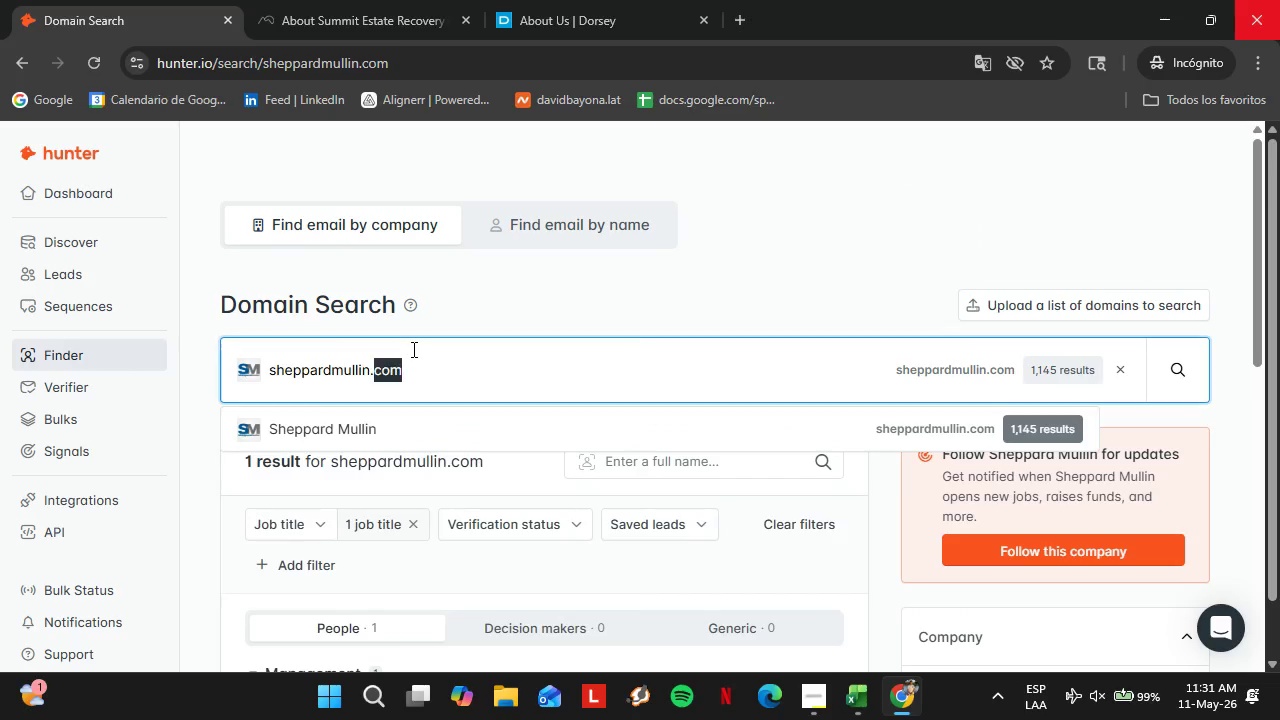 
triple_click([412, 349])
 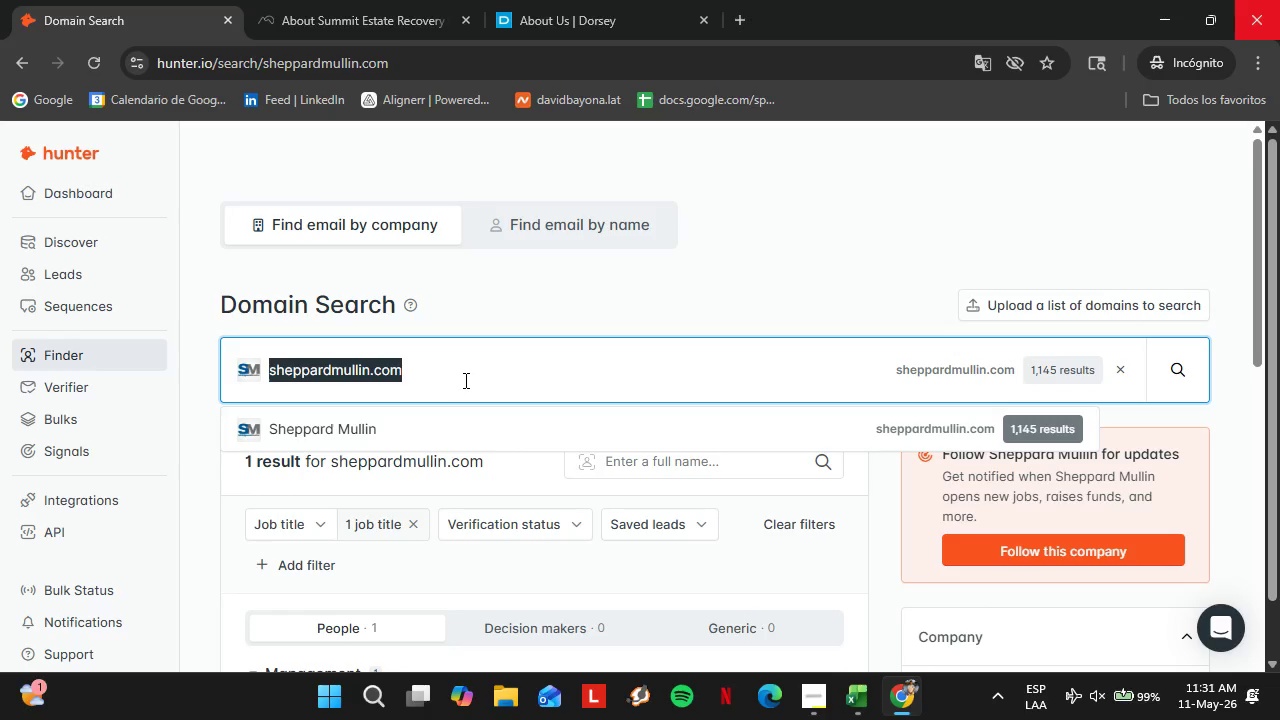 
type(kilpatrick)
 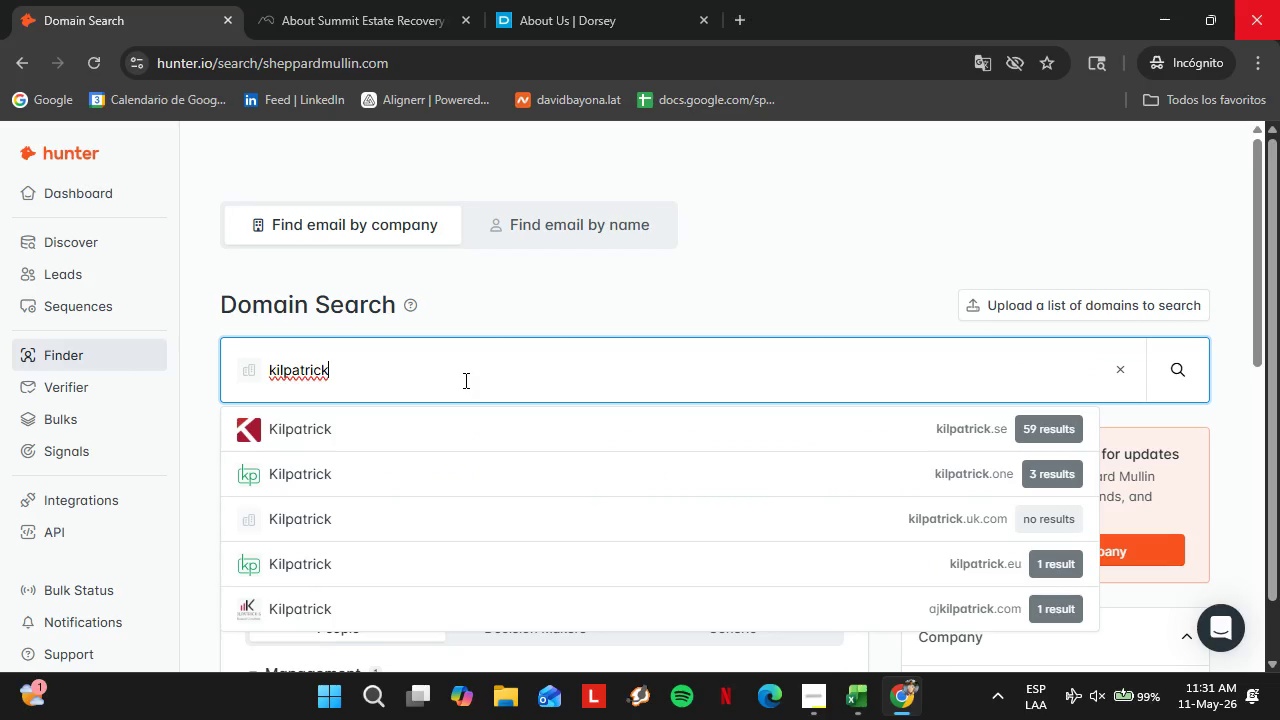 
type(townsend.com)
 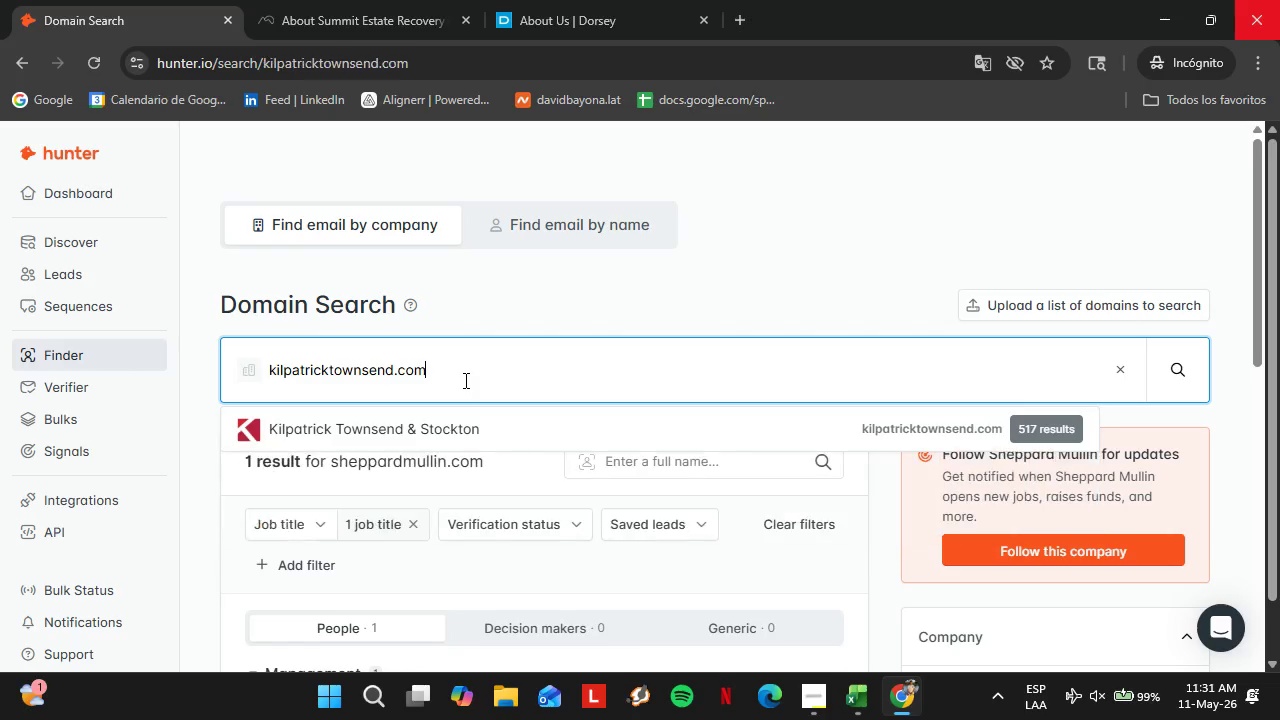 
key(Enter)
 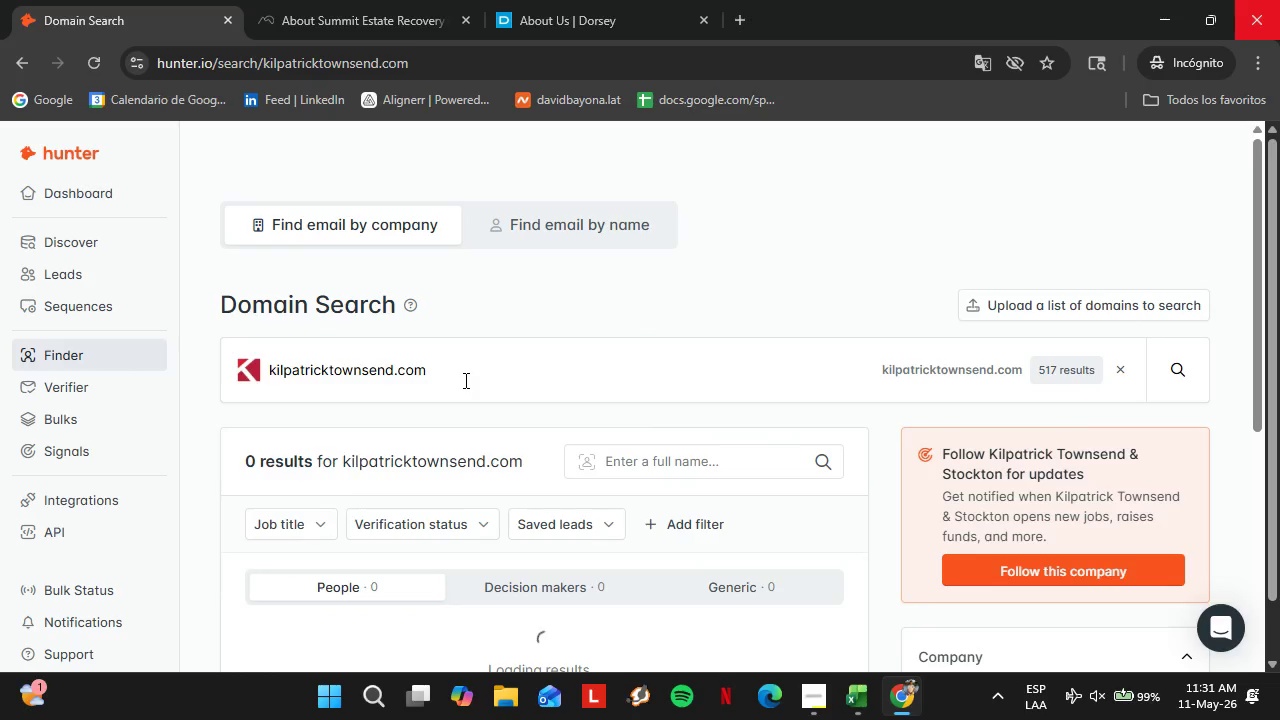 
scroll: coordinate [558, 446], scroll_direction: down, amount: 2.0
 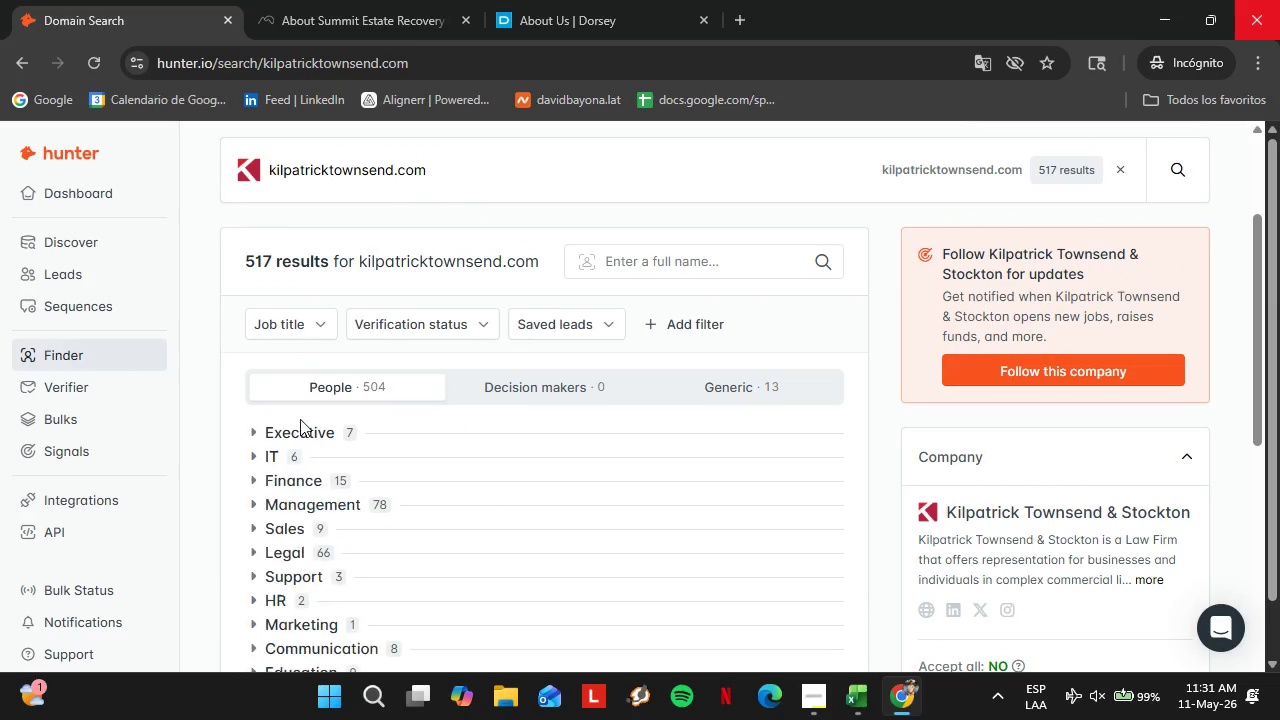 
double_click([296, 337])
 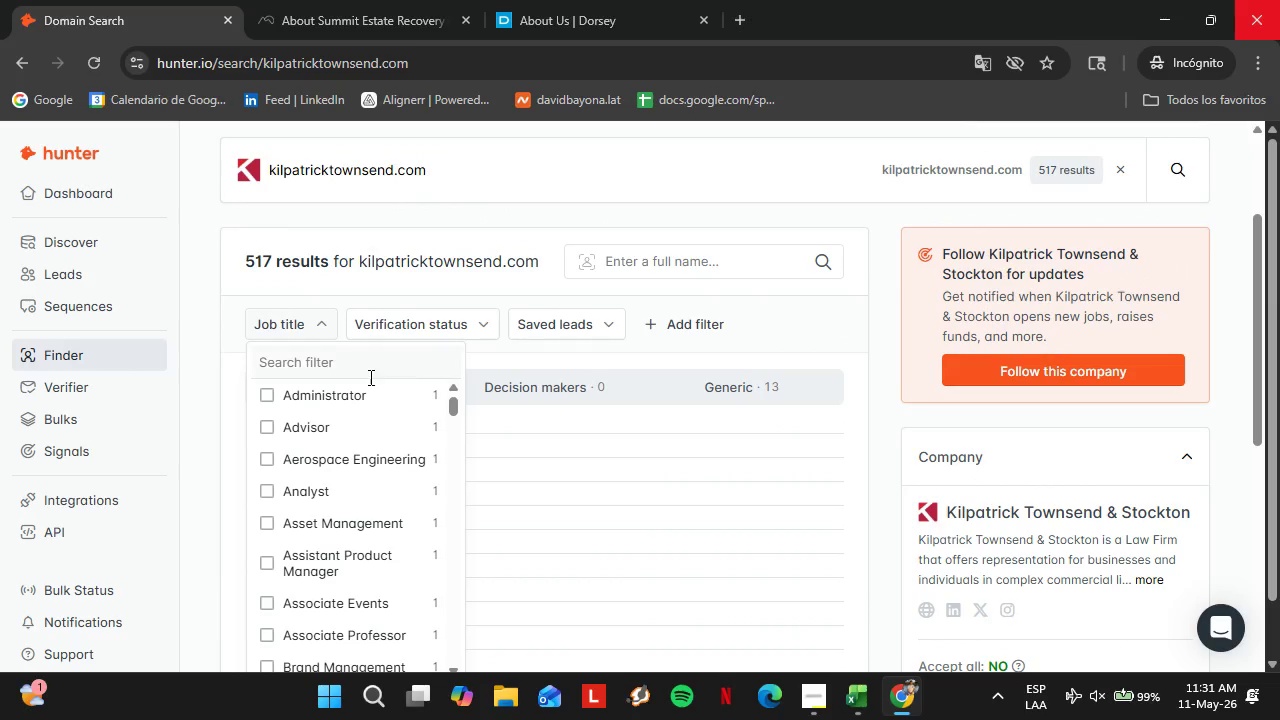 
triple_click([369, 377])
 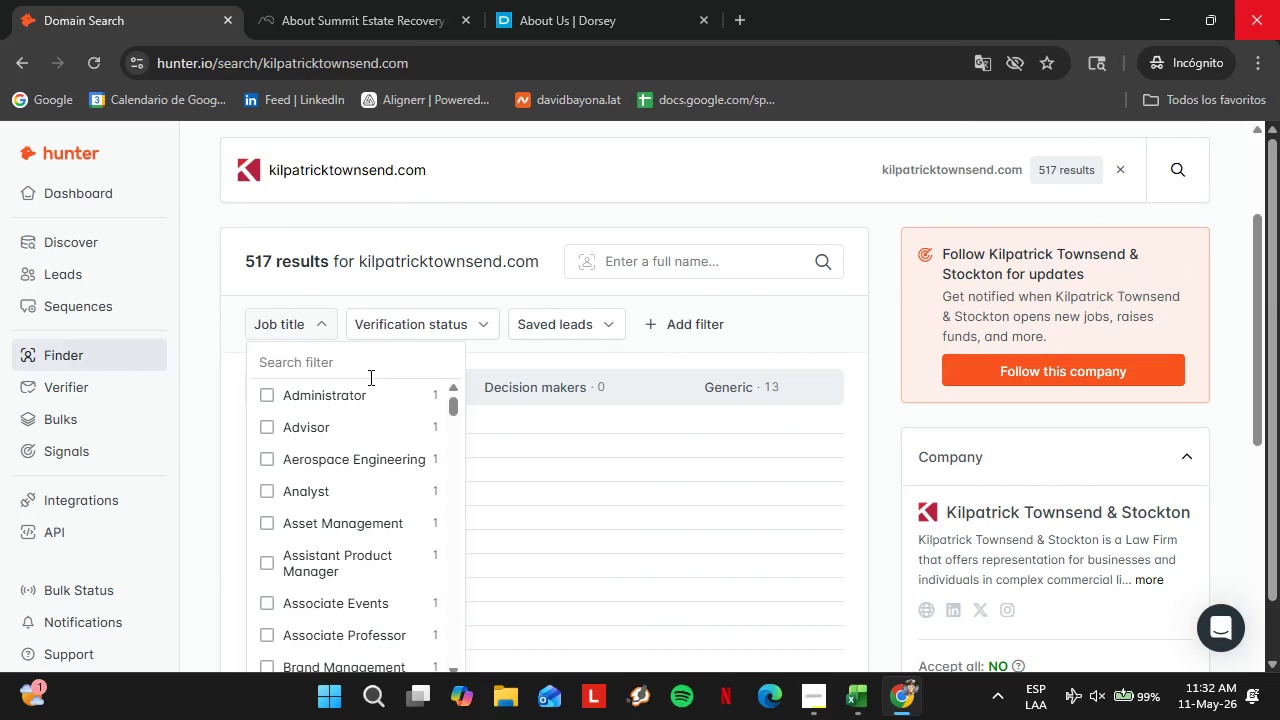 
type(office)
 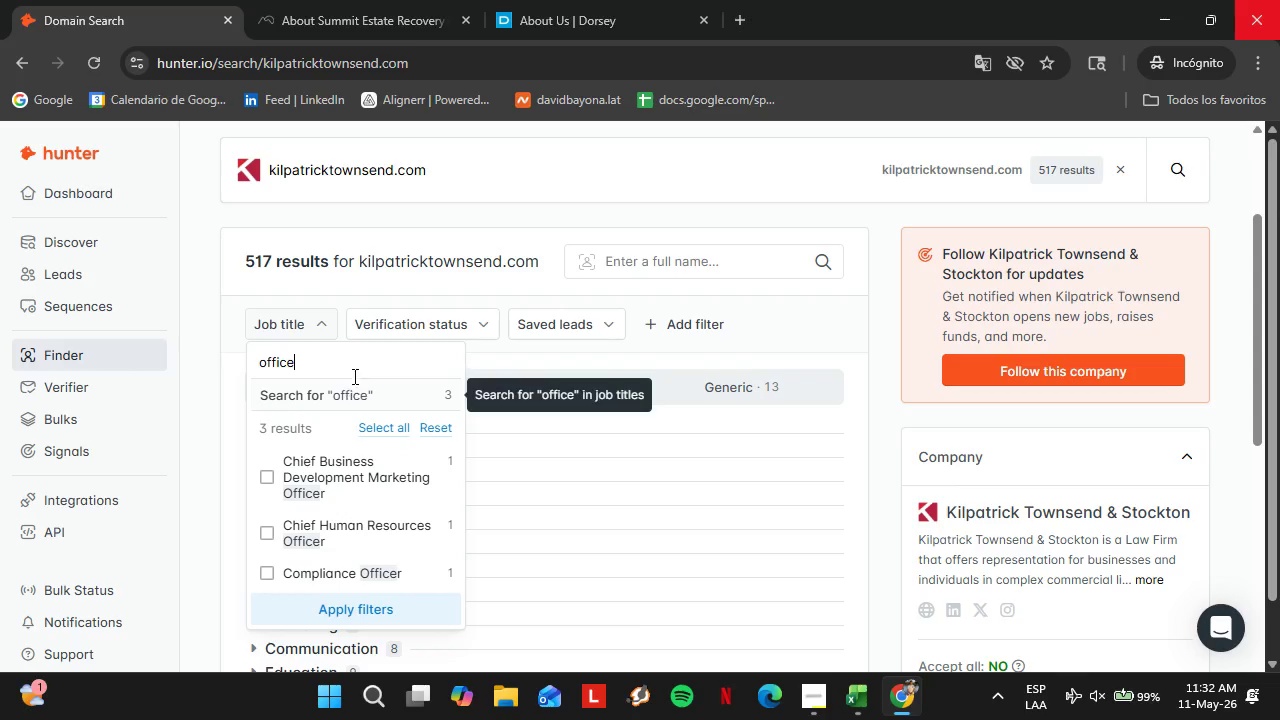 
left_click_drag(start_coordinate=[333, 357], to_coordinate=[248, 355])
 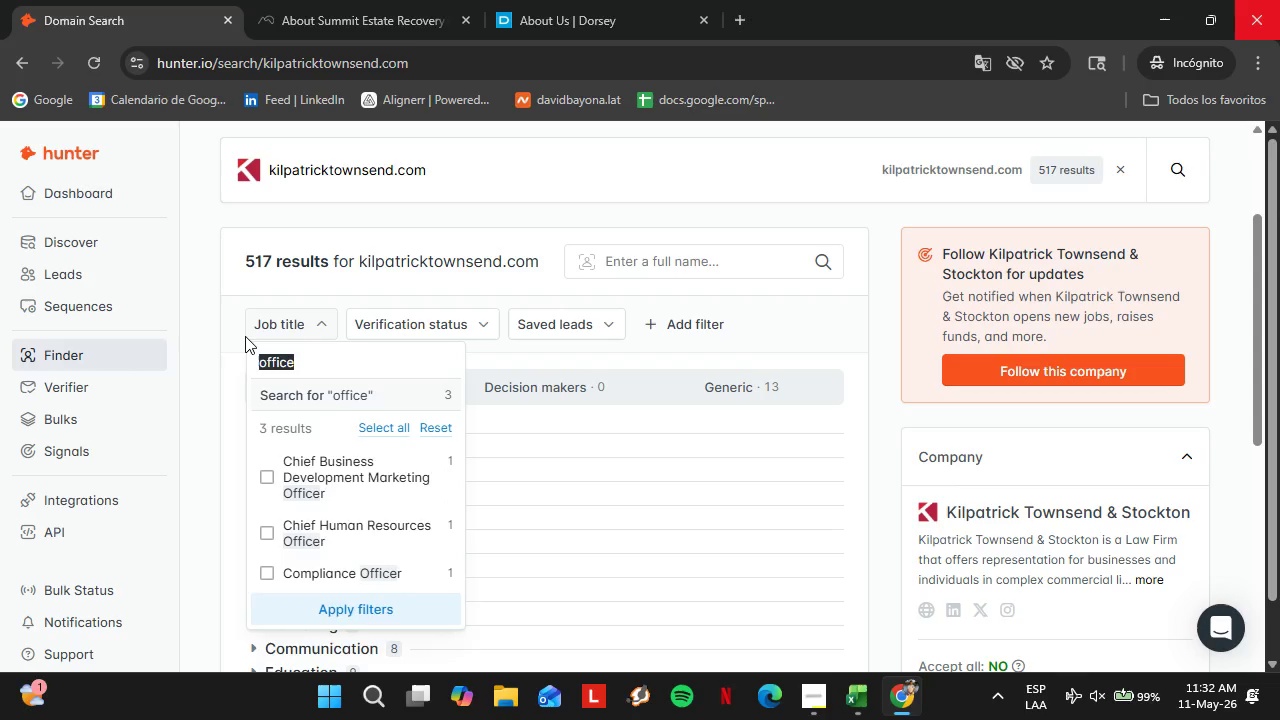 
type(partner)
 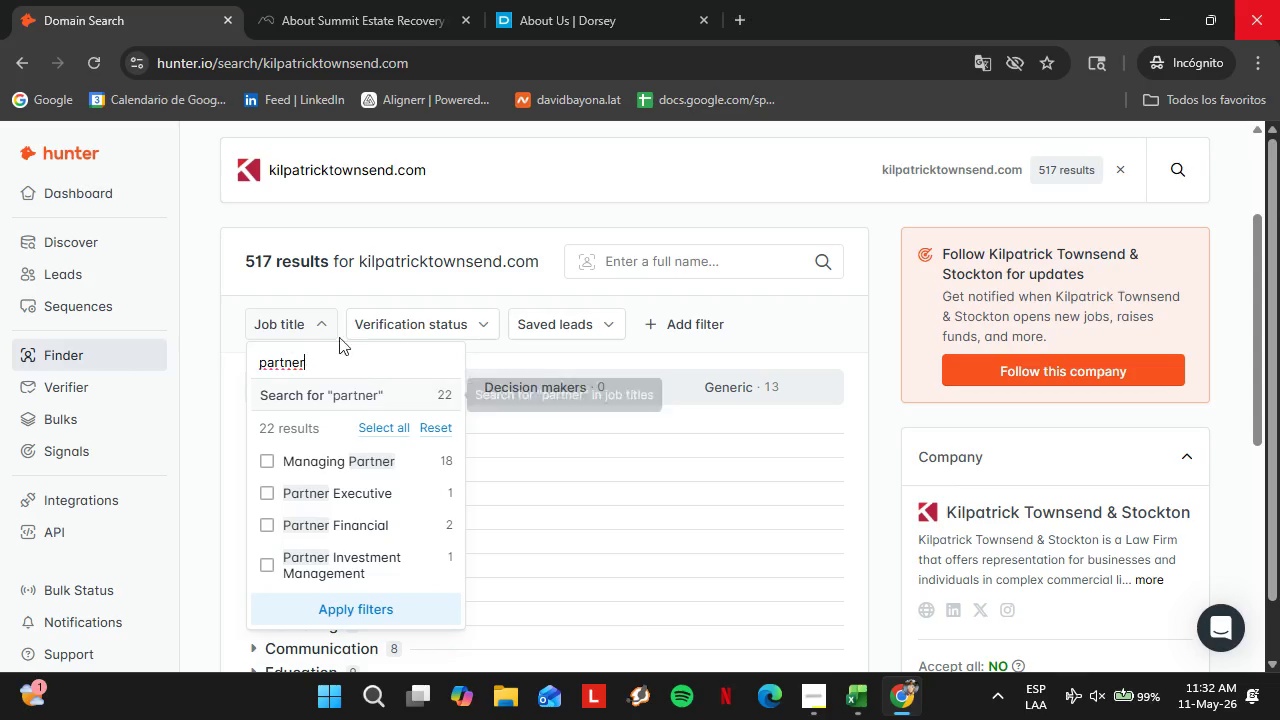 
scroll: coordinate [361, 266], scroll_direction: up, amount: 2.0
 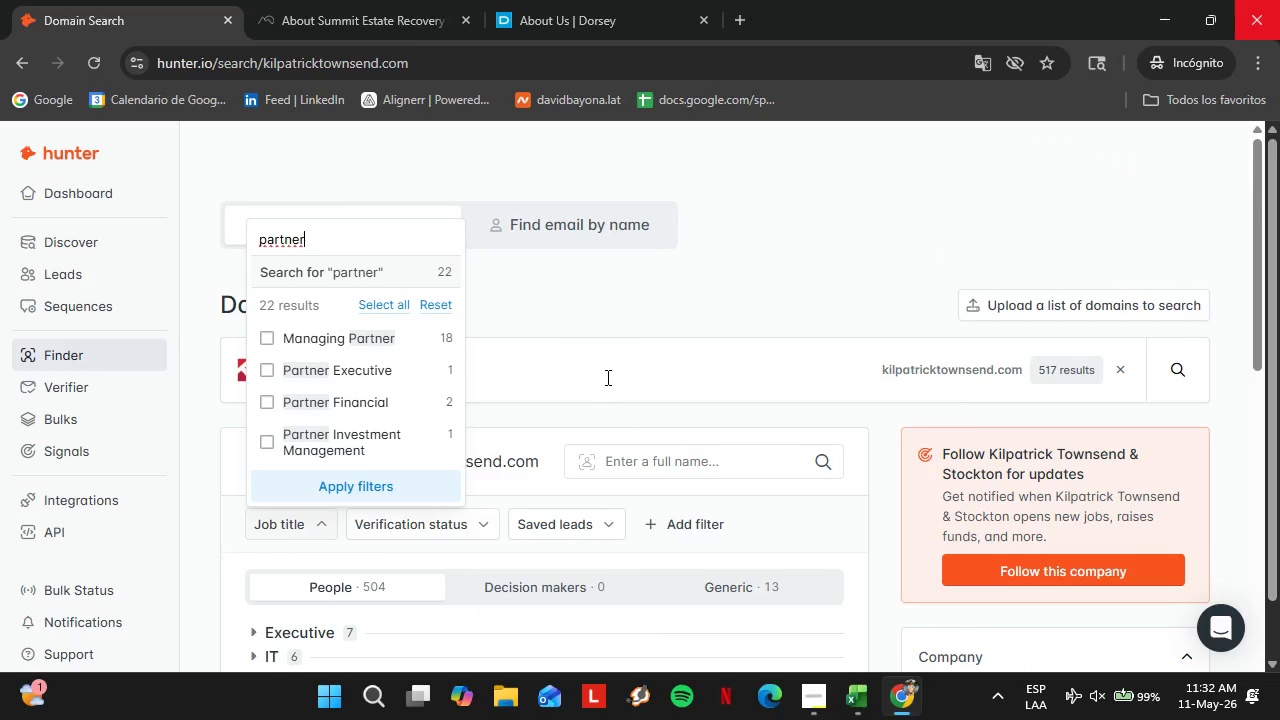 
double_click([596, 369])
 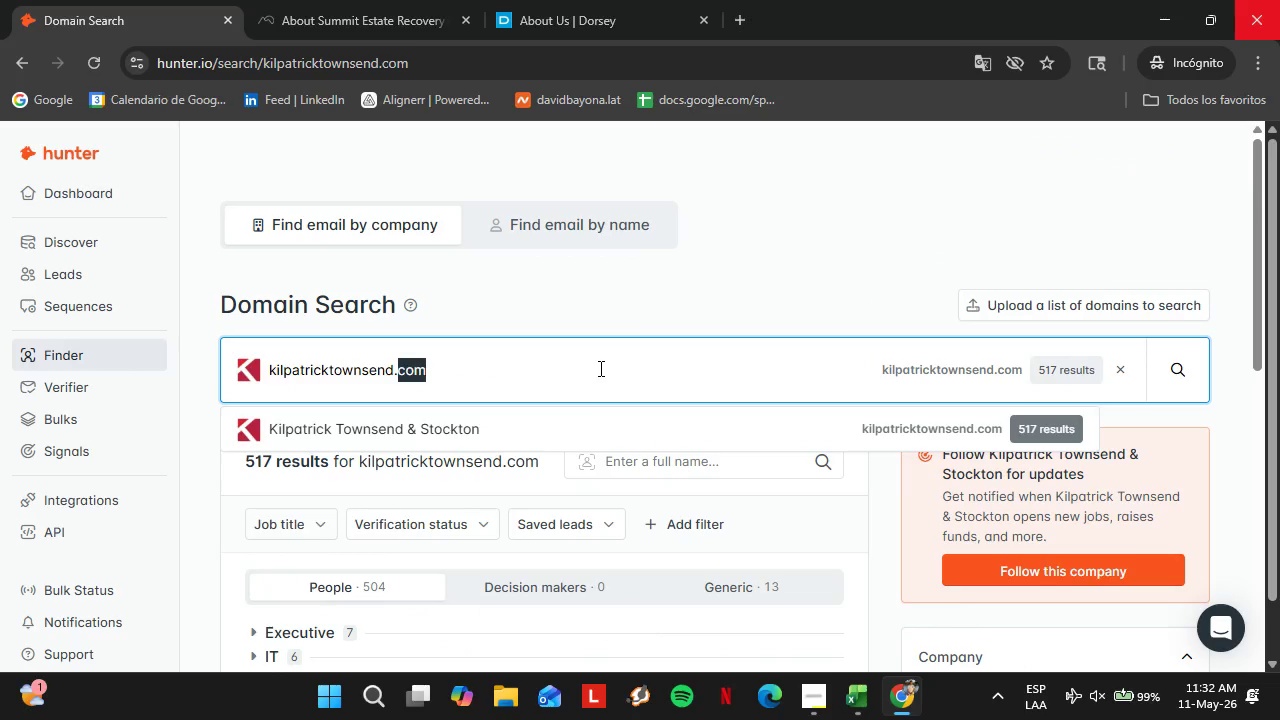 
triple_click([599, 368])
 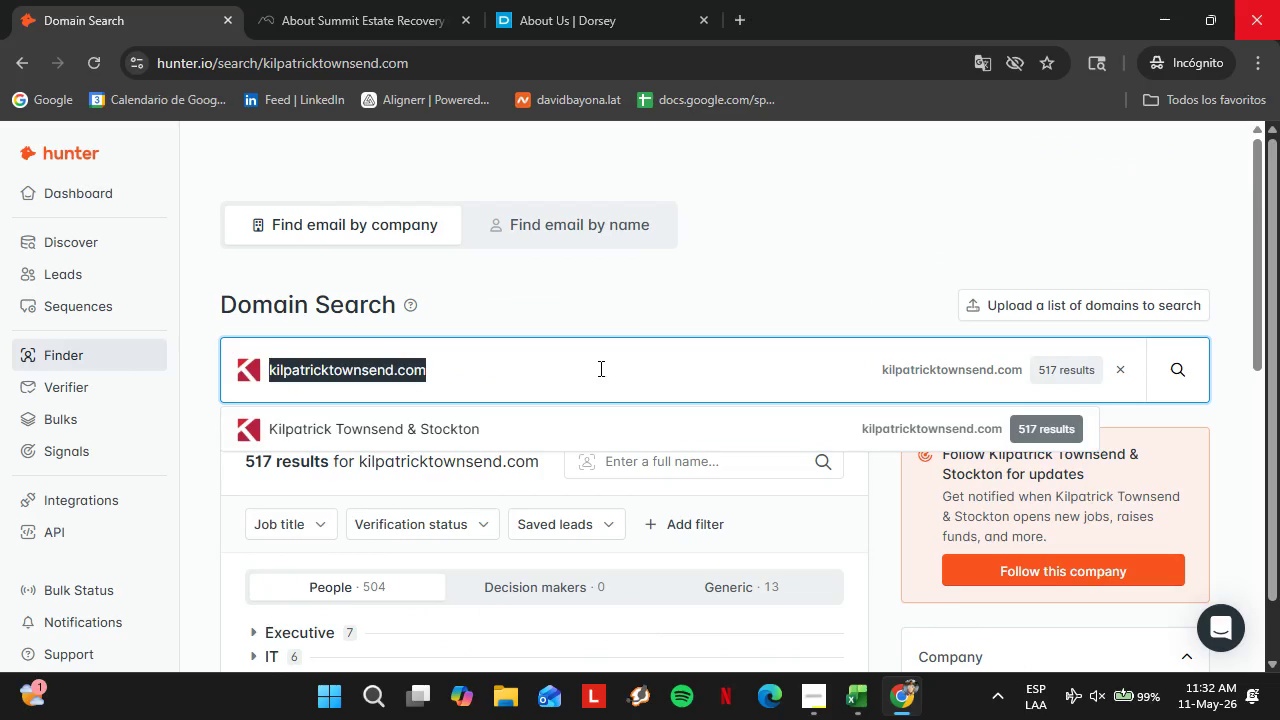 
triple_click([599, 368])
 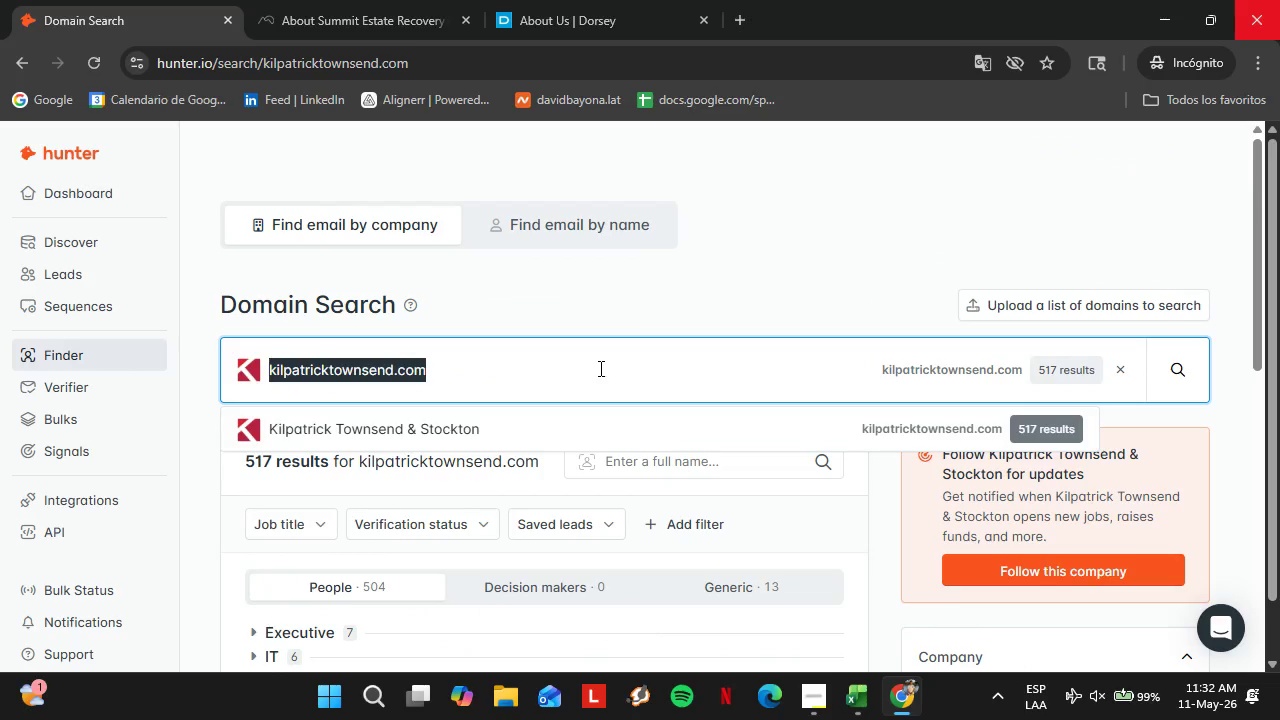 
type(venable.com)
 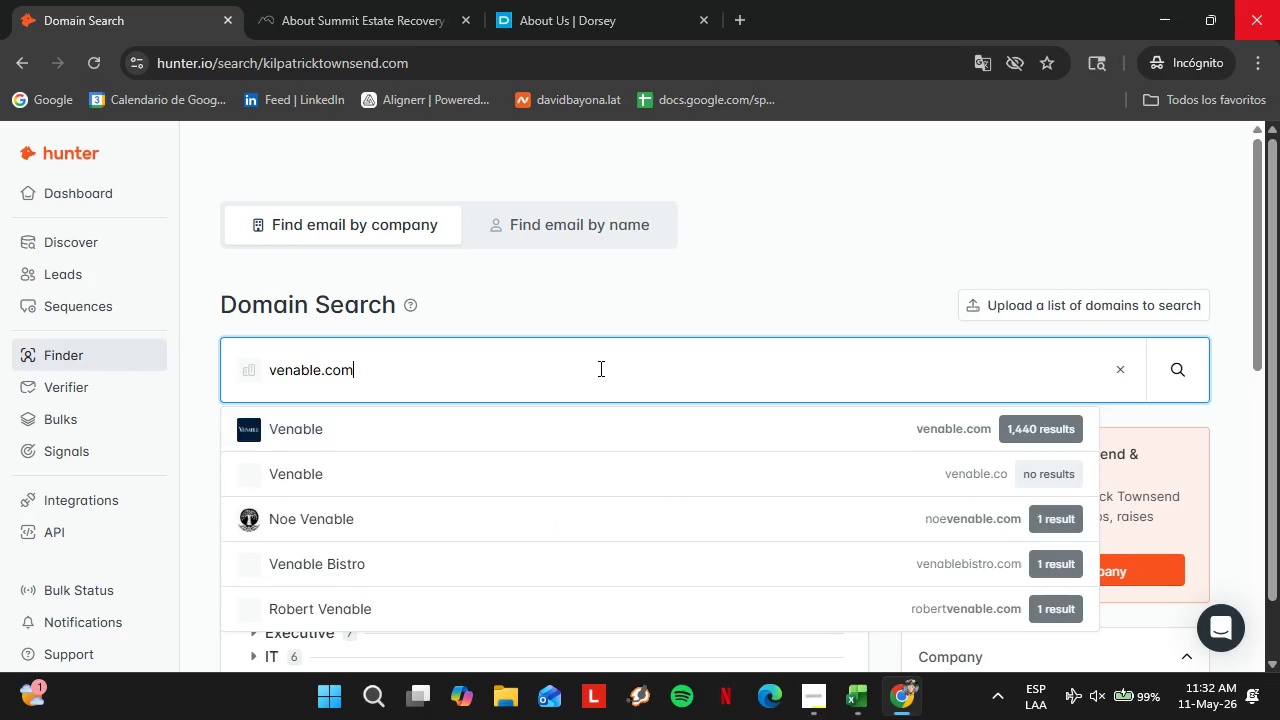 
key(Enter)
 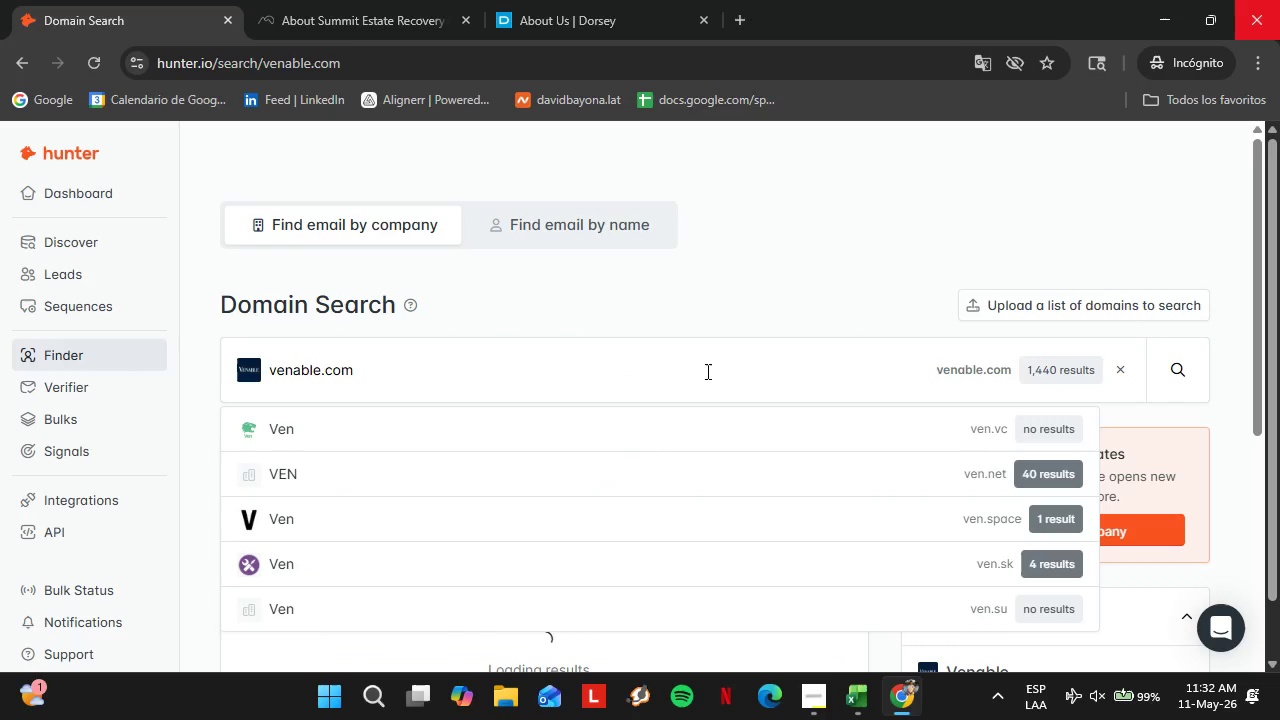 
scroll: coordinate [643, 372], scroll_direction: down, amount: 1.0
 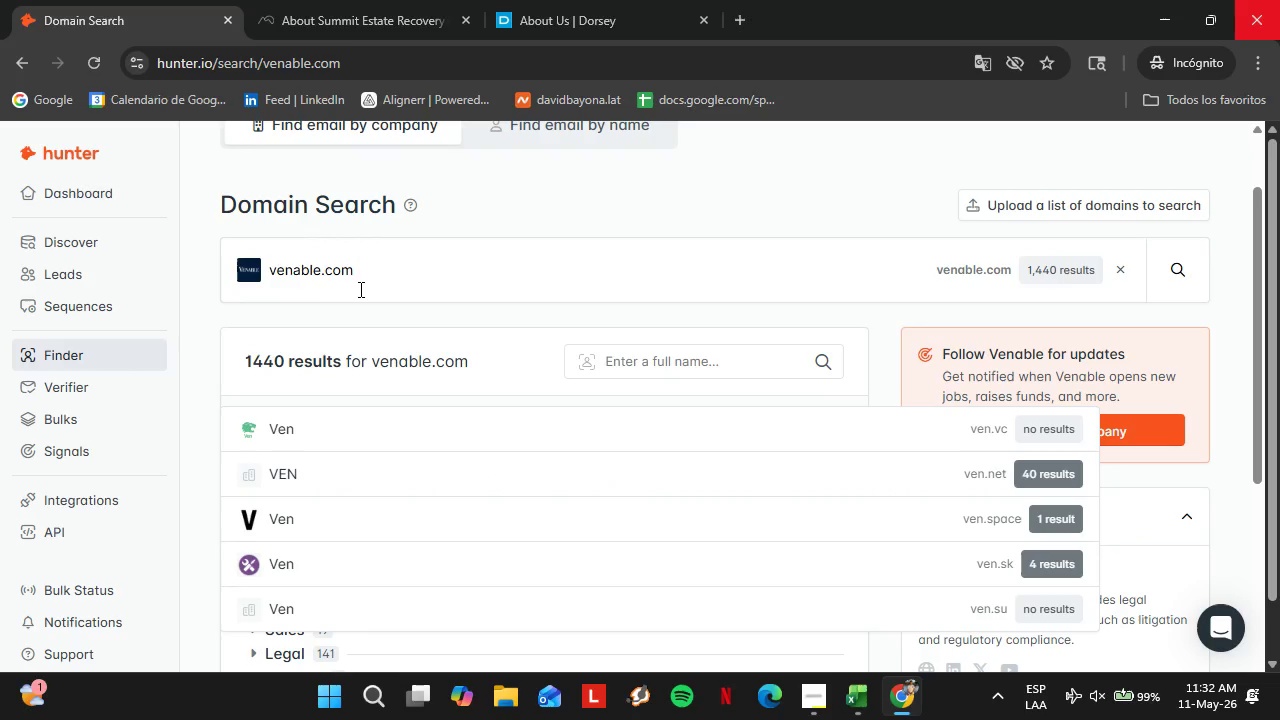 
left_click([392, 274])
 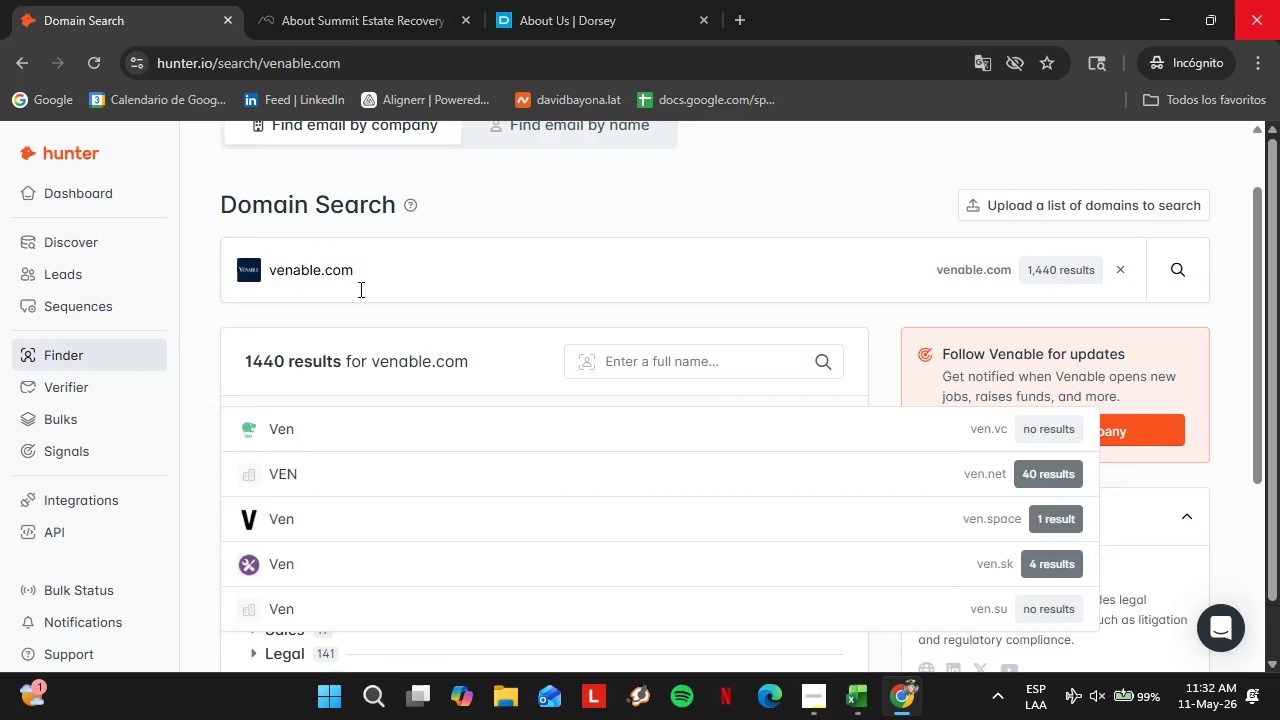 
left_click([364, 319])
 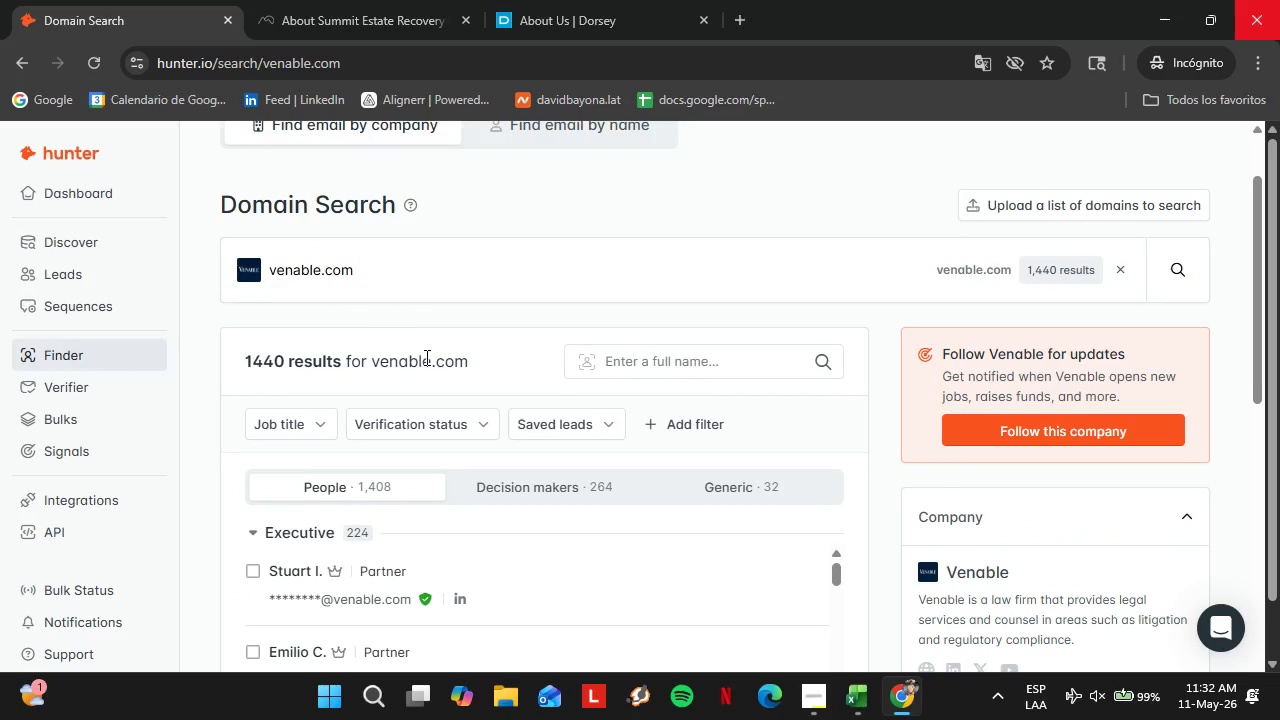 
scroll: coordinate [425, 359], scroll_direction: down, amount: 1.0
 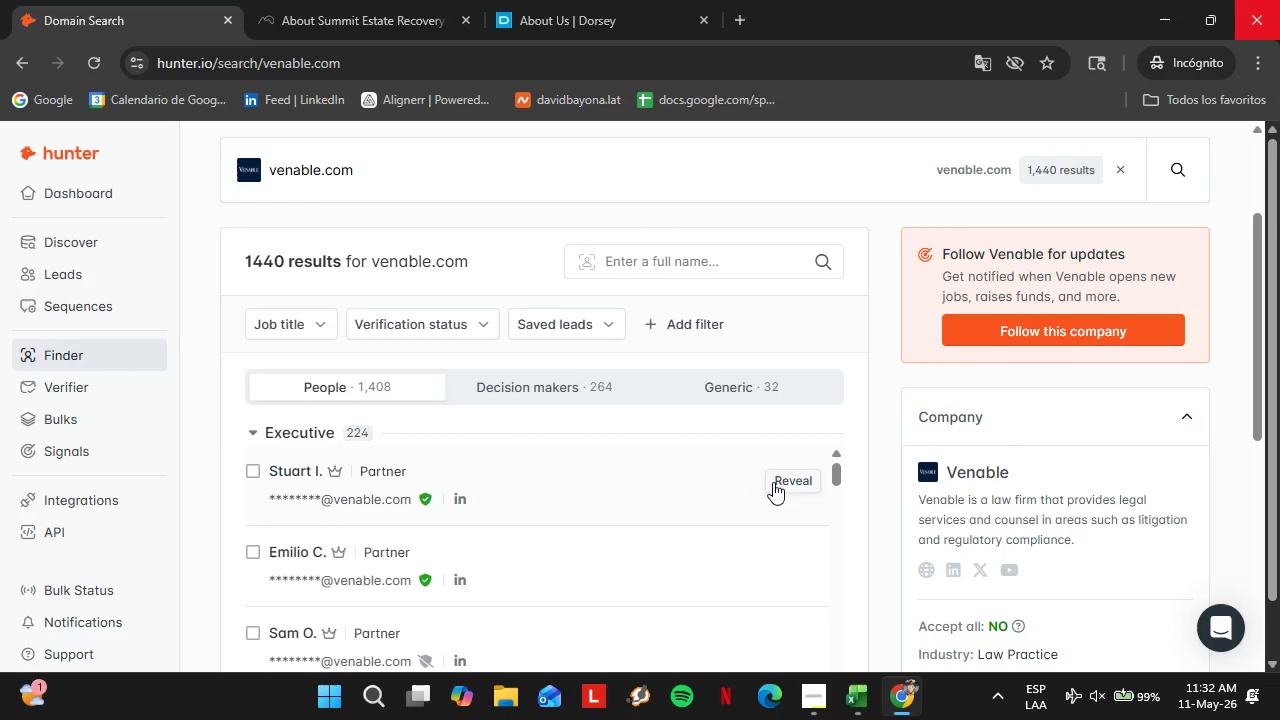 
left_click([307, 331])
 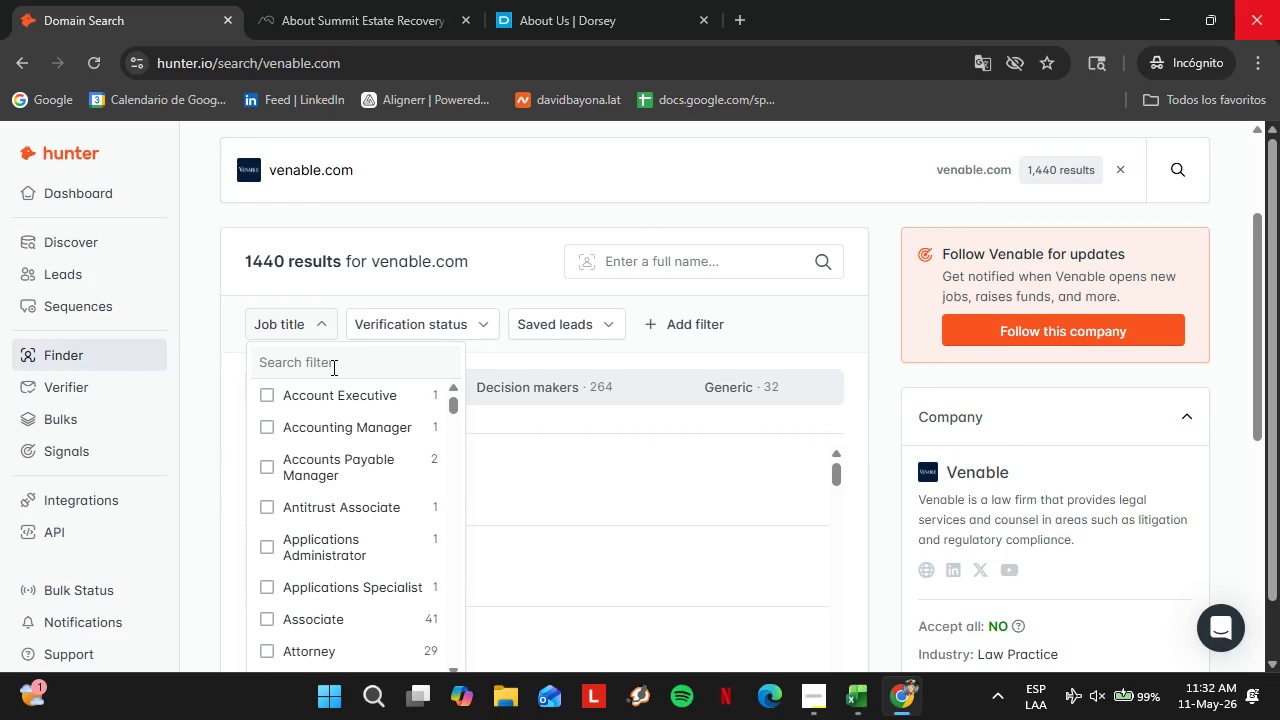 
left_click_drag(start_coordinate=[332, 367], to_coordinate=[342, 388])
 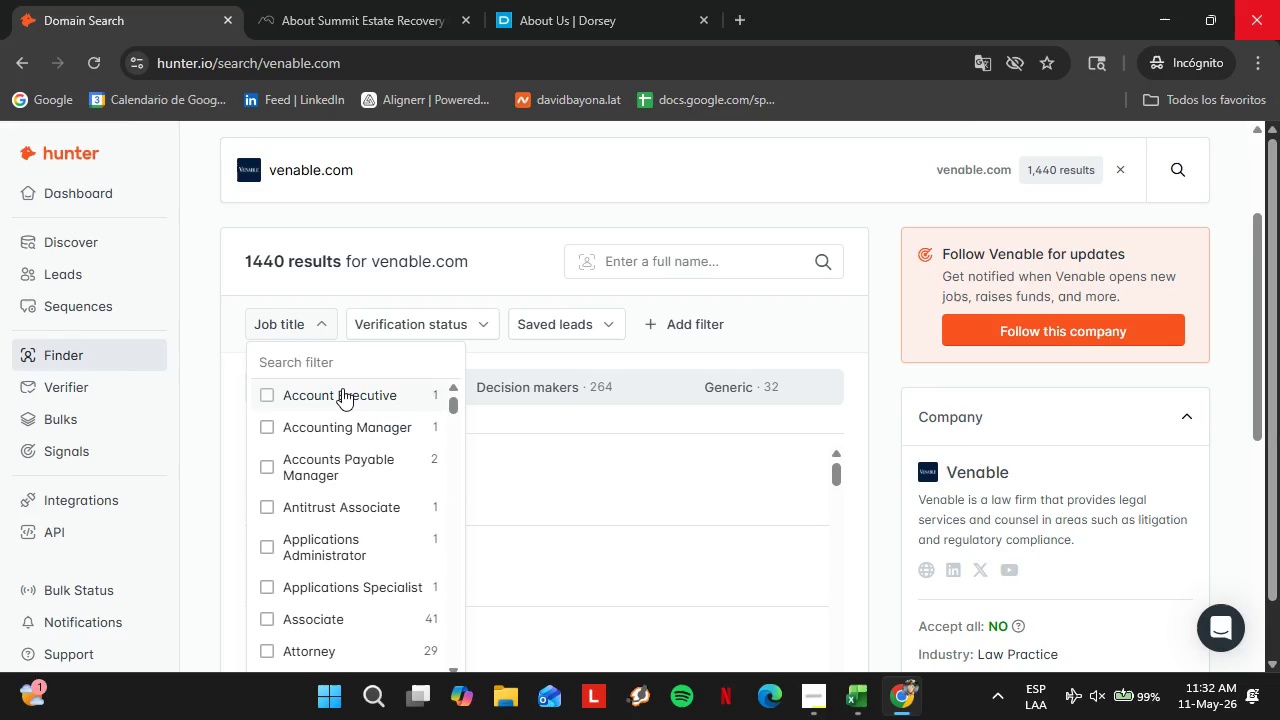 
type(office)
 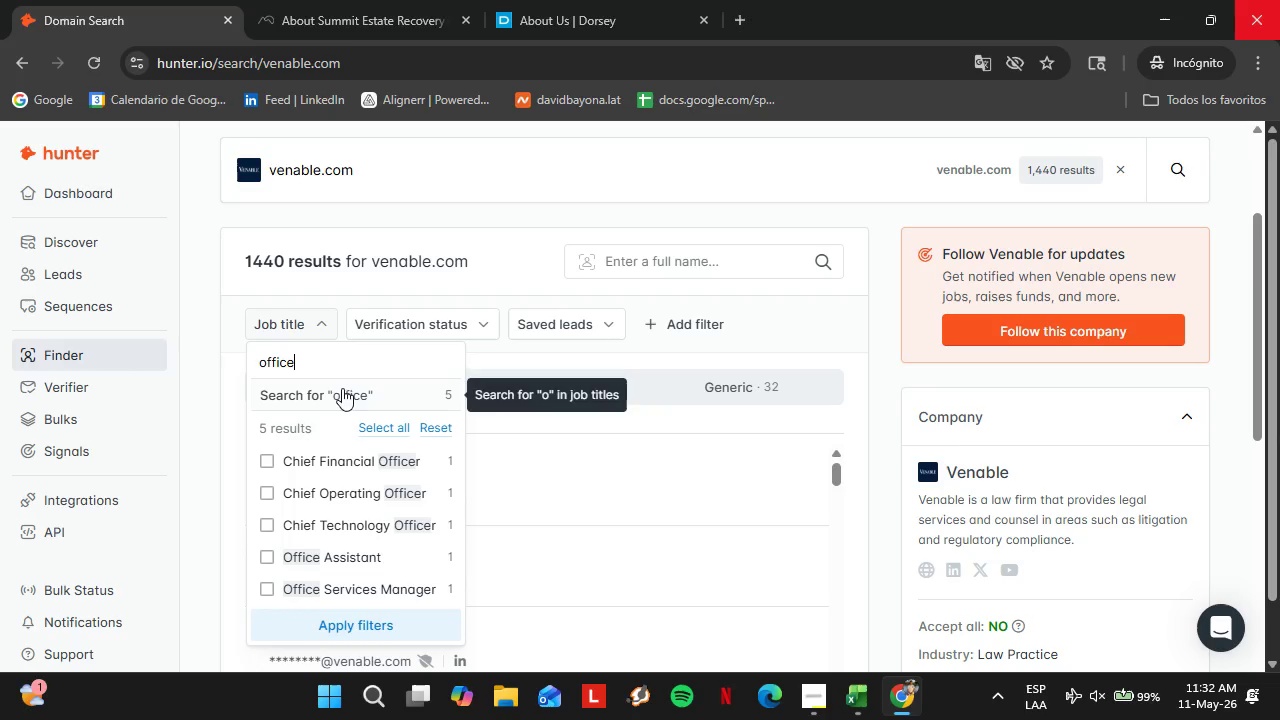 
left_click([613, 489])
 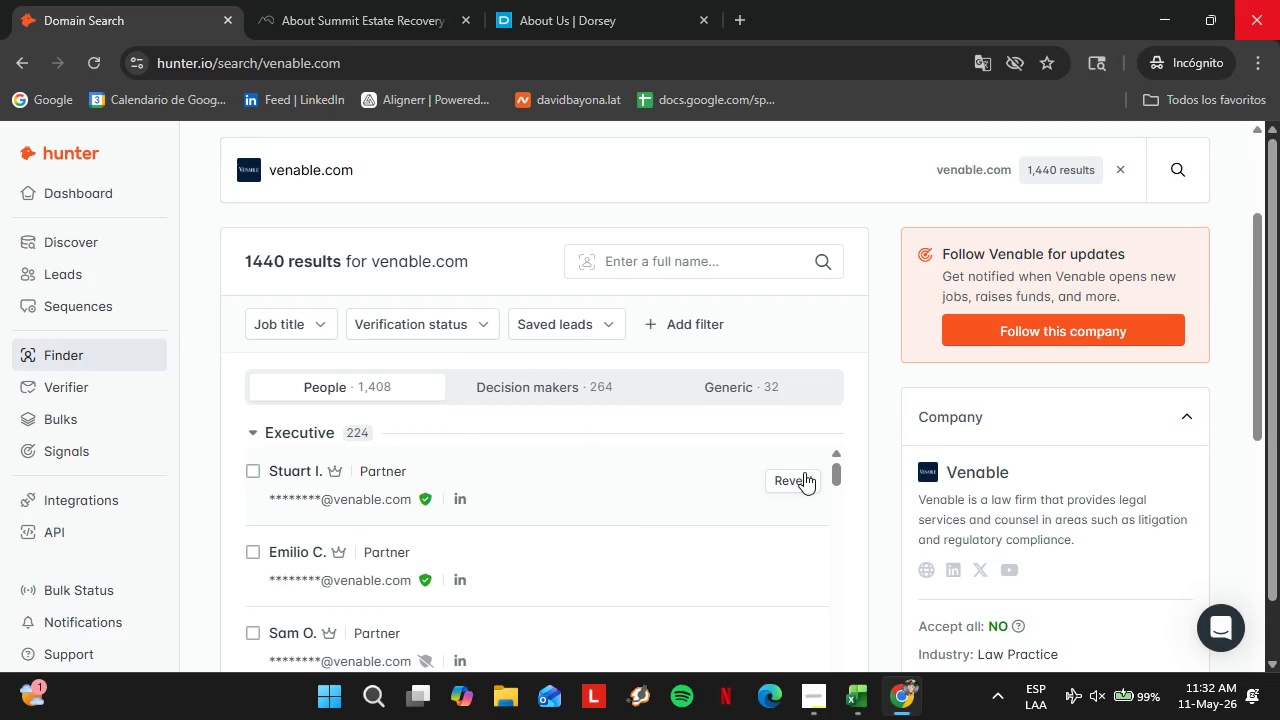 
left_click([804, 472])
 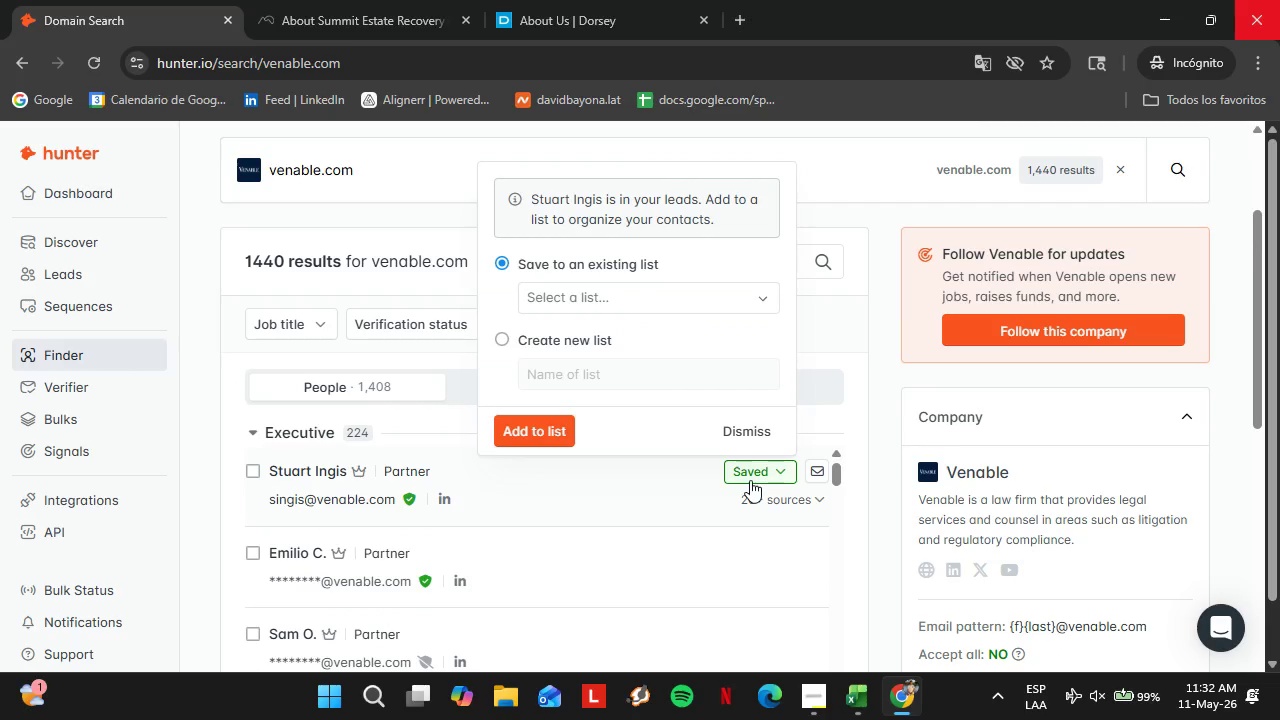 
left_click([589, 303])
 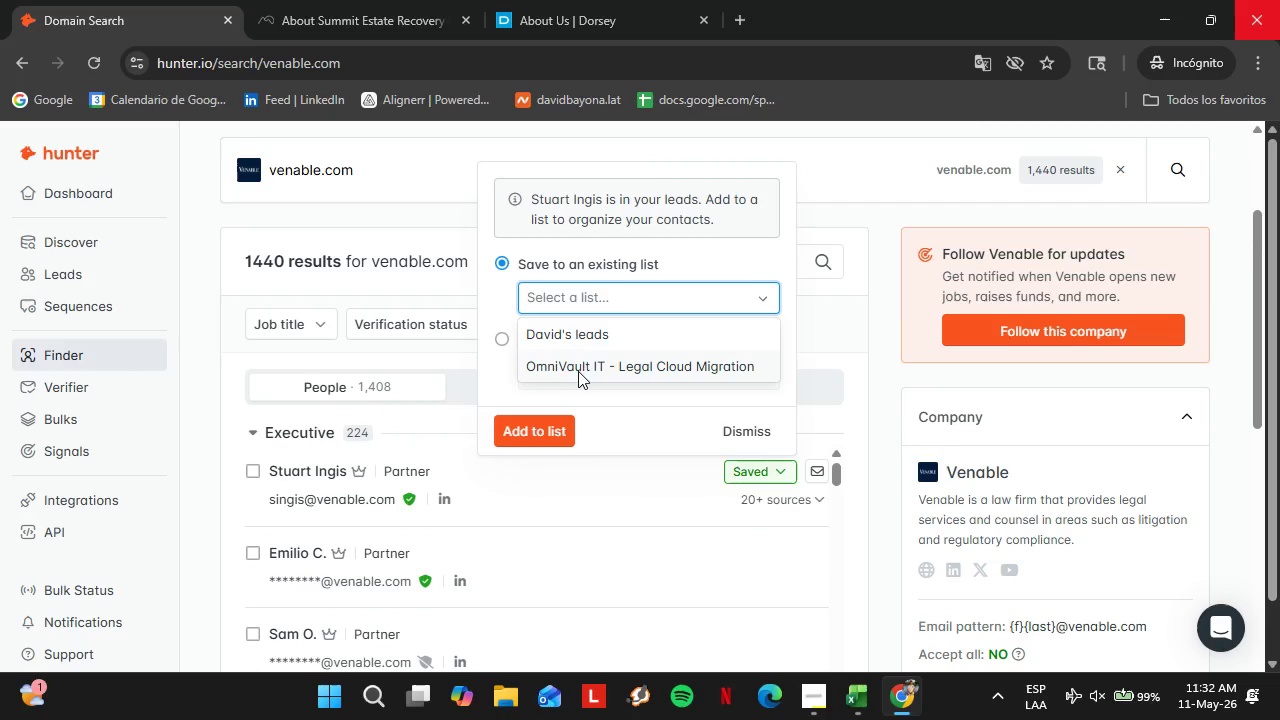 
left_click([575, 369])
 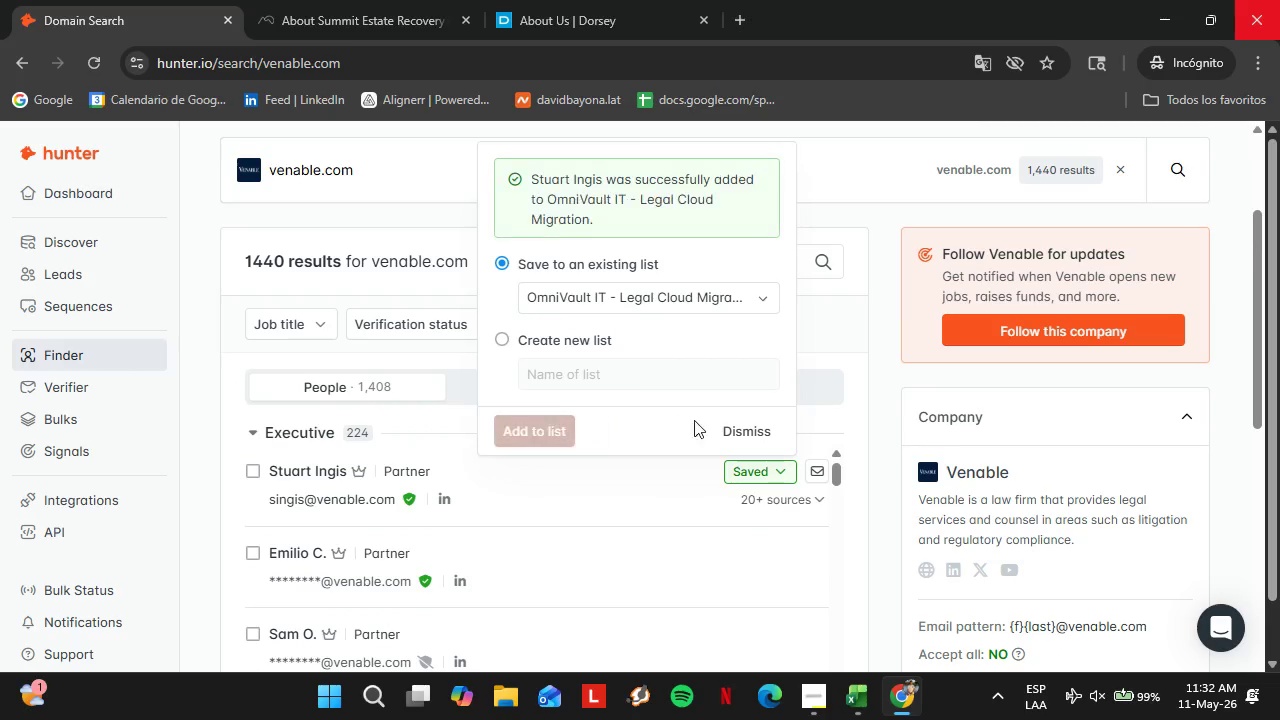 
left_click([749, 433])
 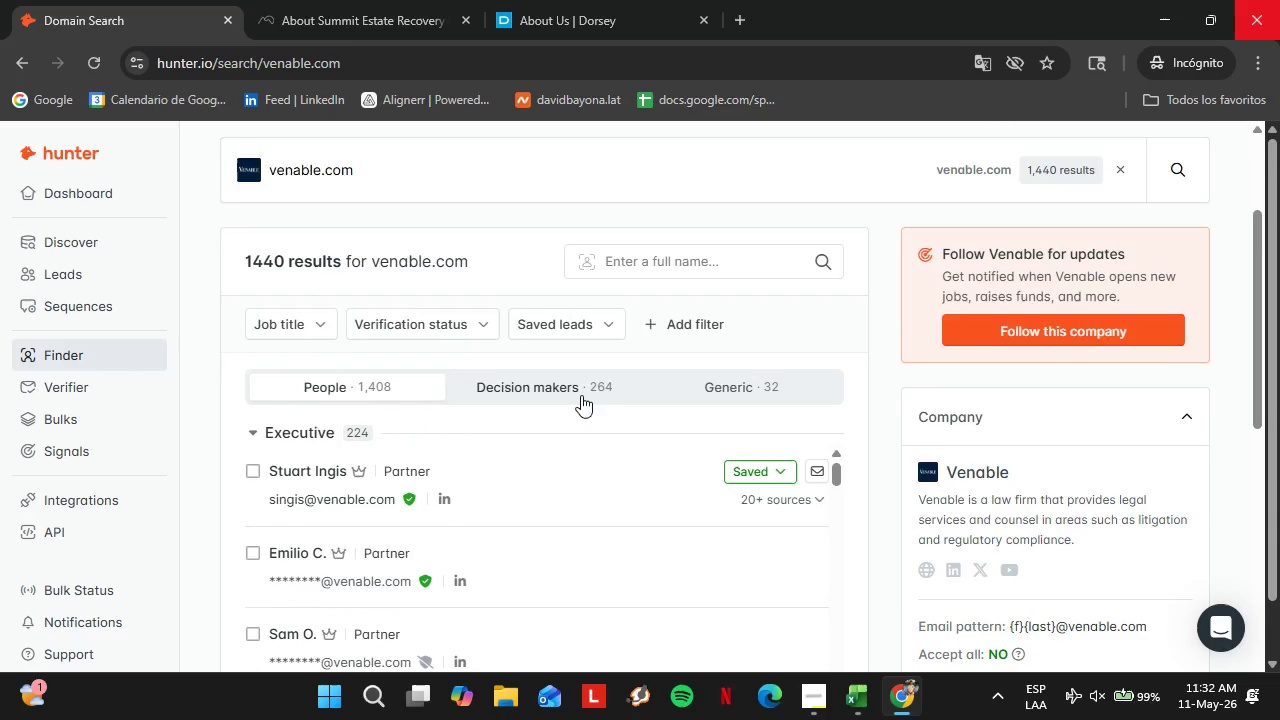 
left_click([422, 360])
 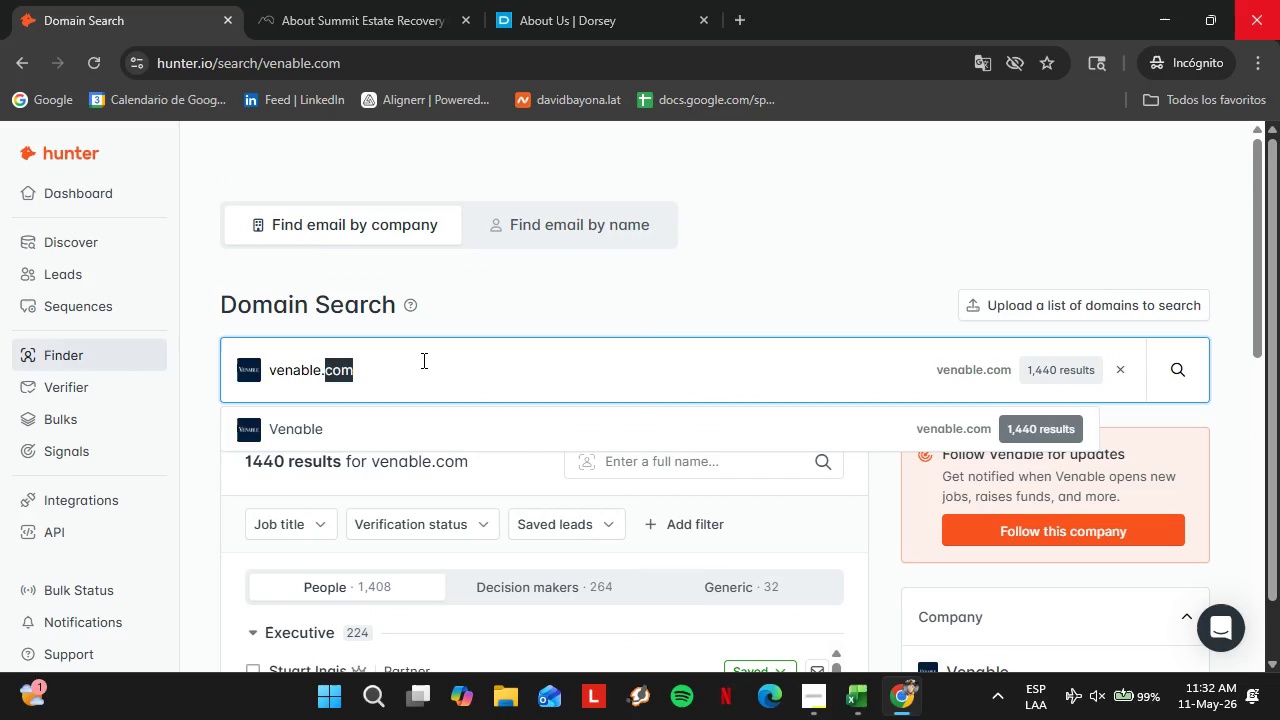 
scroll: coordinate [581, 395], scroll_direction: up, amount: 2.0
 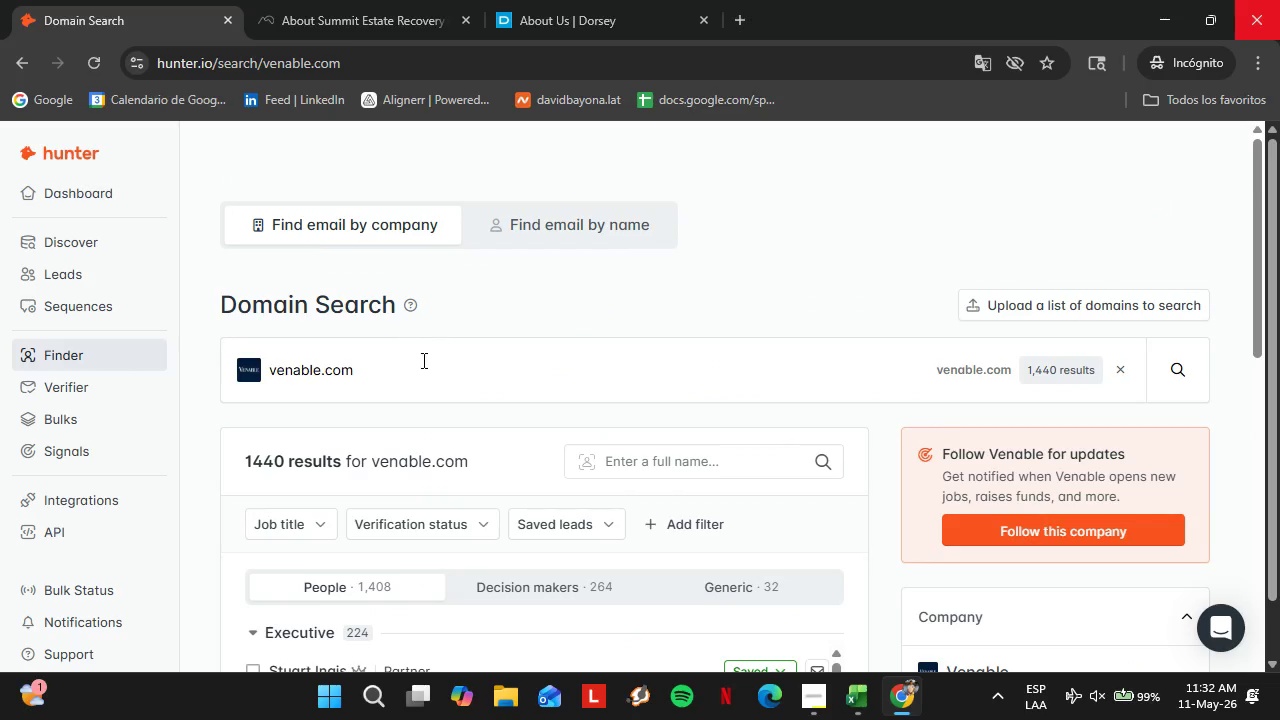 
double_click([422, 360])
 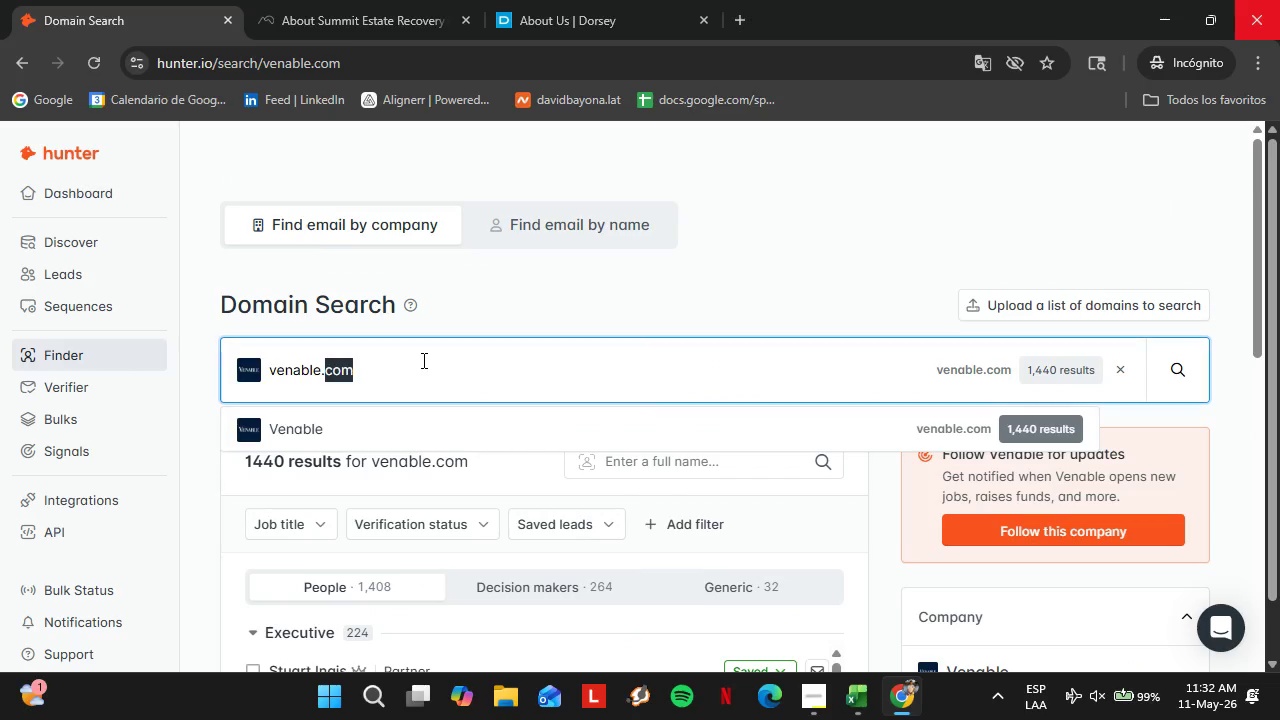 
triple_click([422, 360])
 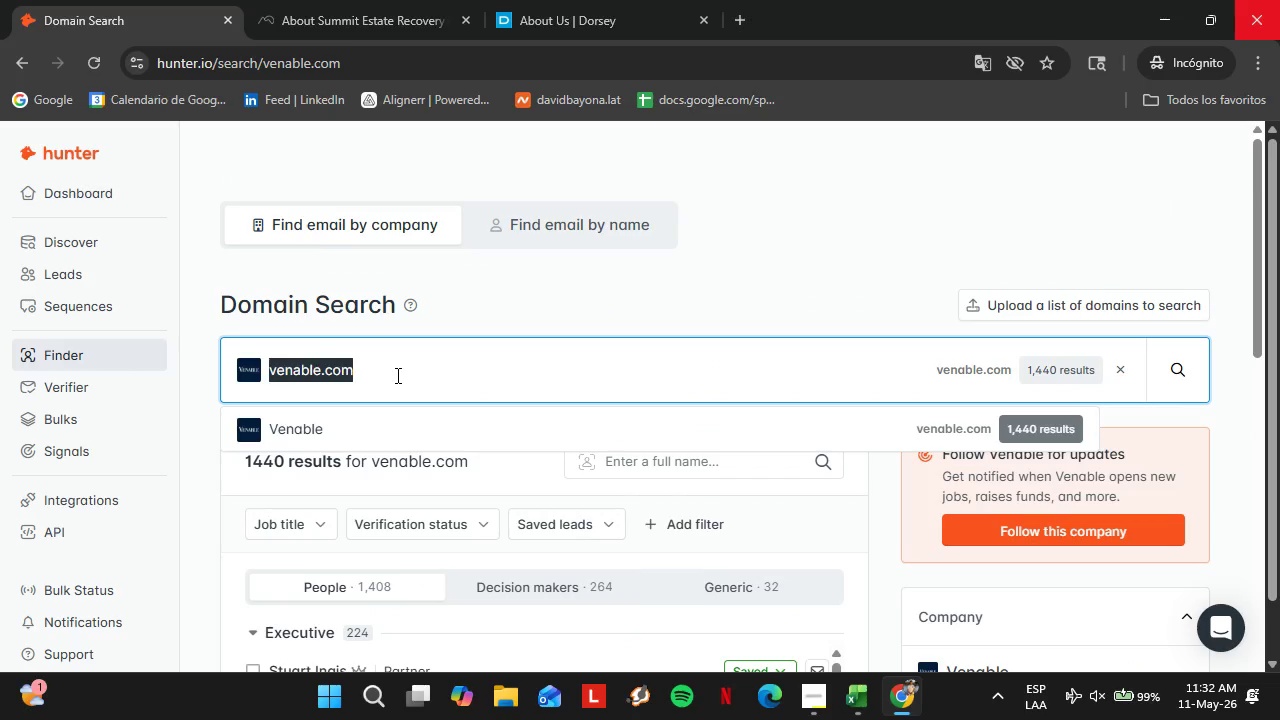 
type(haynesboone.com)
 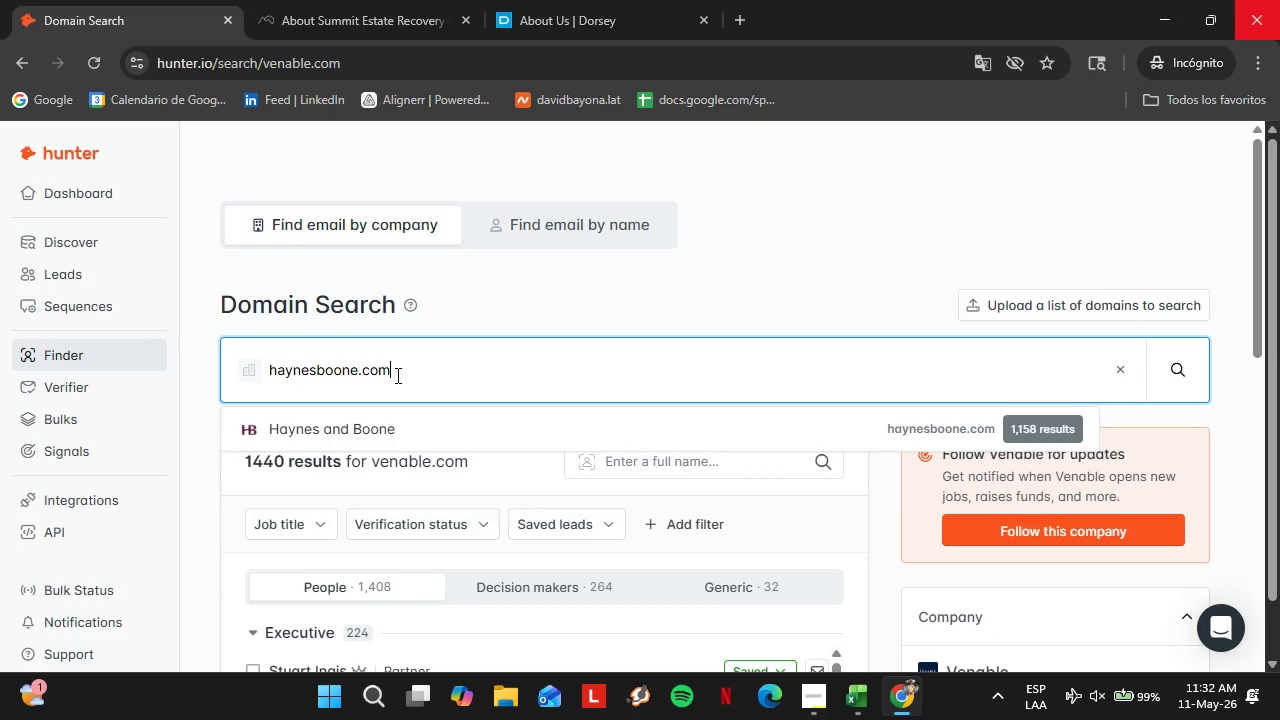 
key(Enter)
 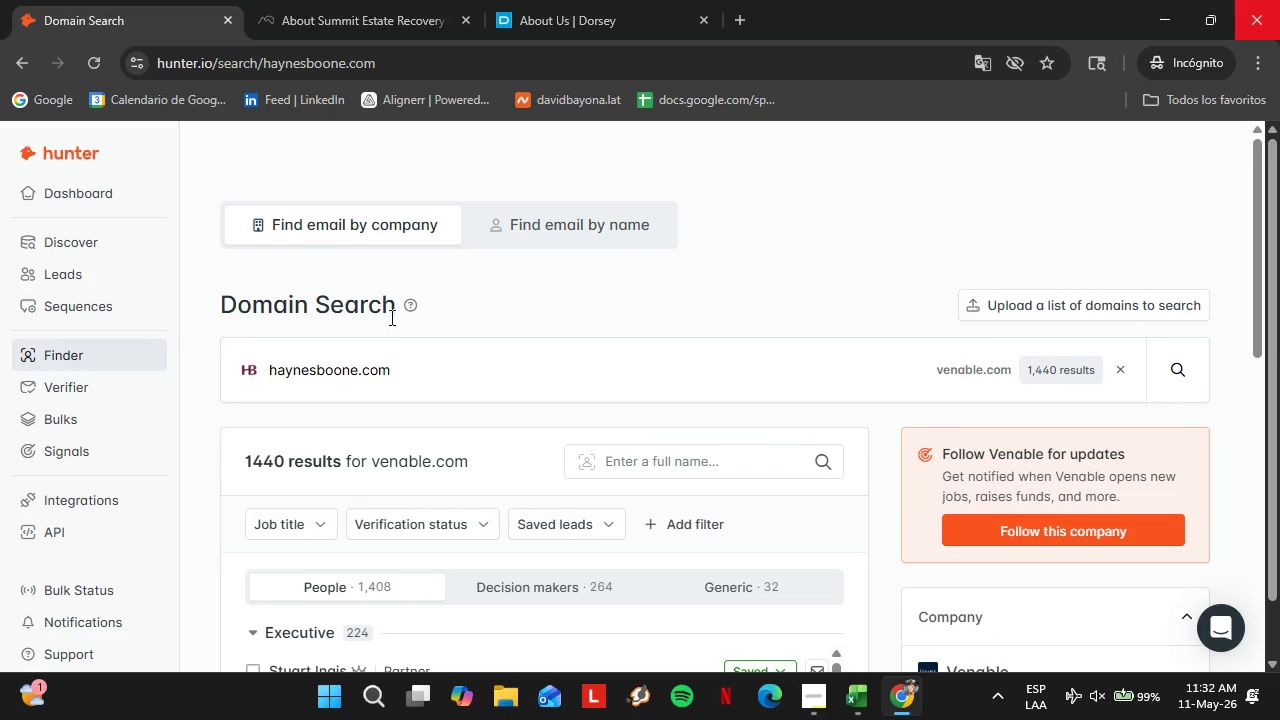 
scroll: coordinate [401, 310], scroll_direction: down, amount: 2.0
 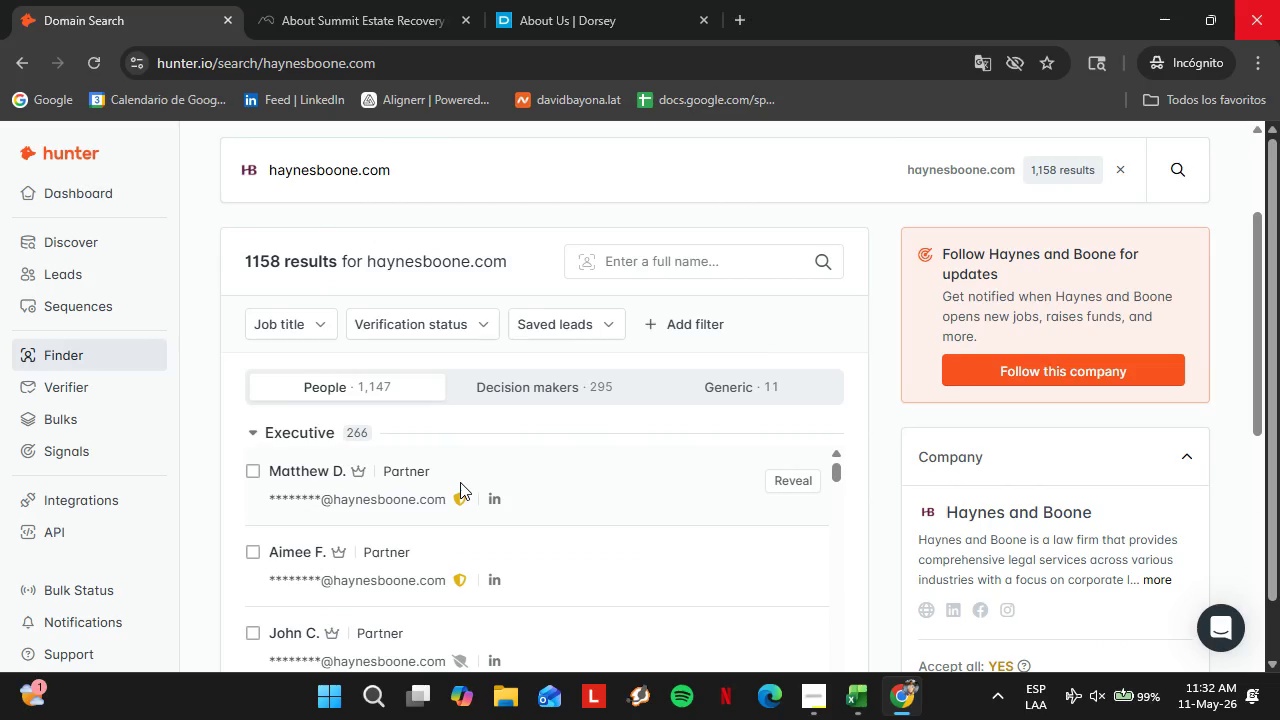 
left_click([43, 276])
 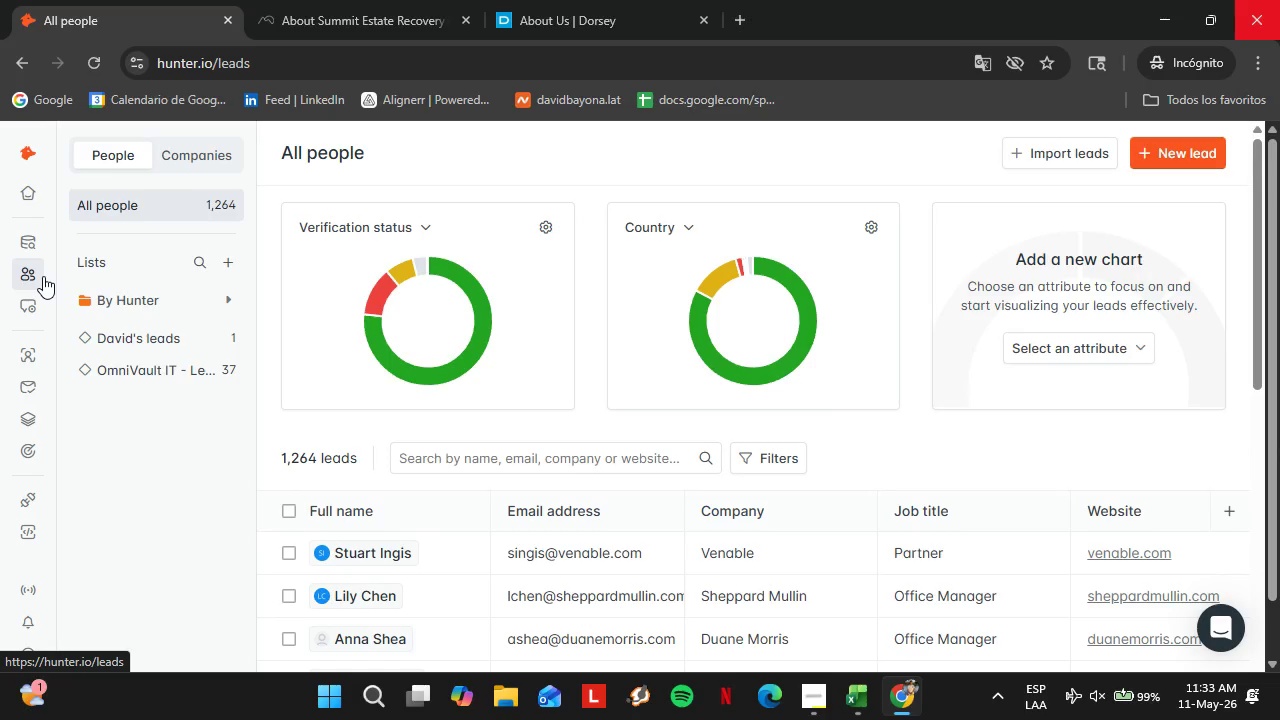 
wait(25.34)
 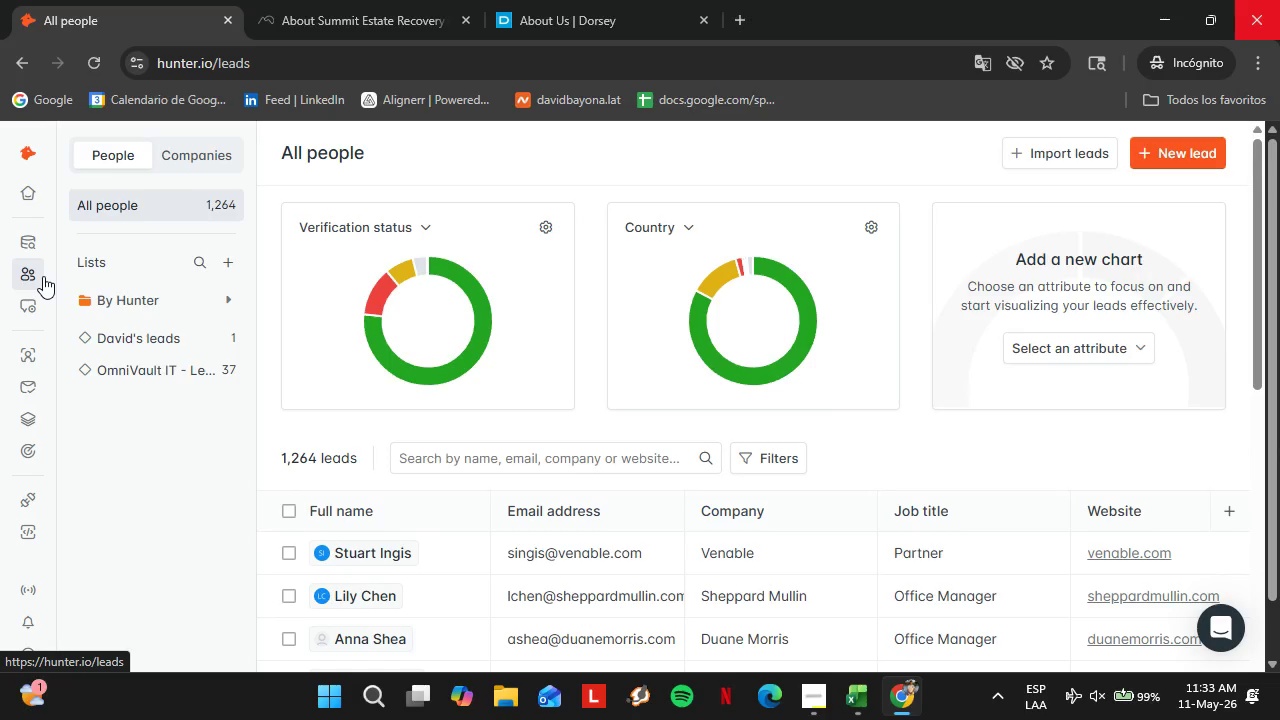 
left_click([196, 366])
 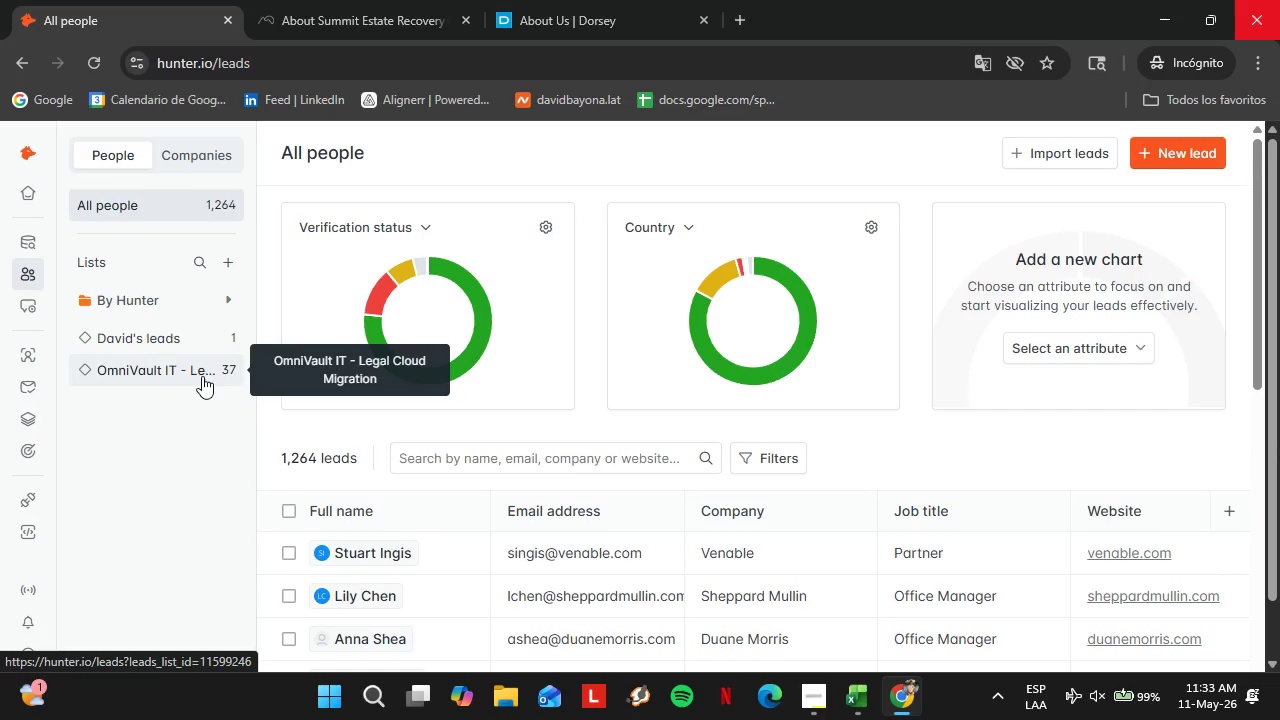 
mouse_move([181, 381])
 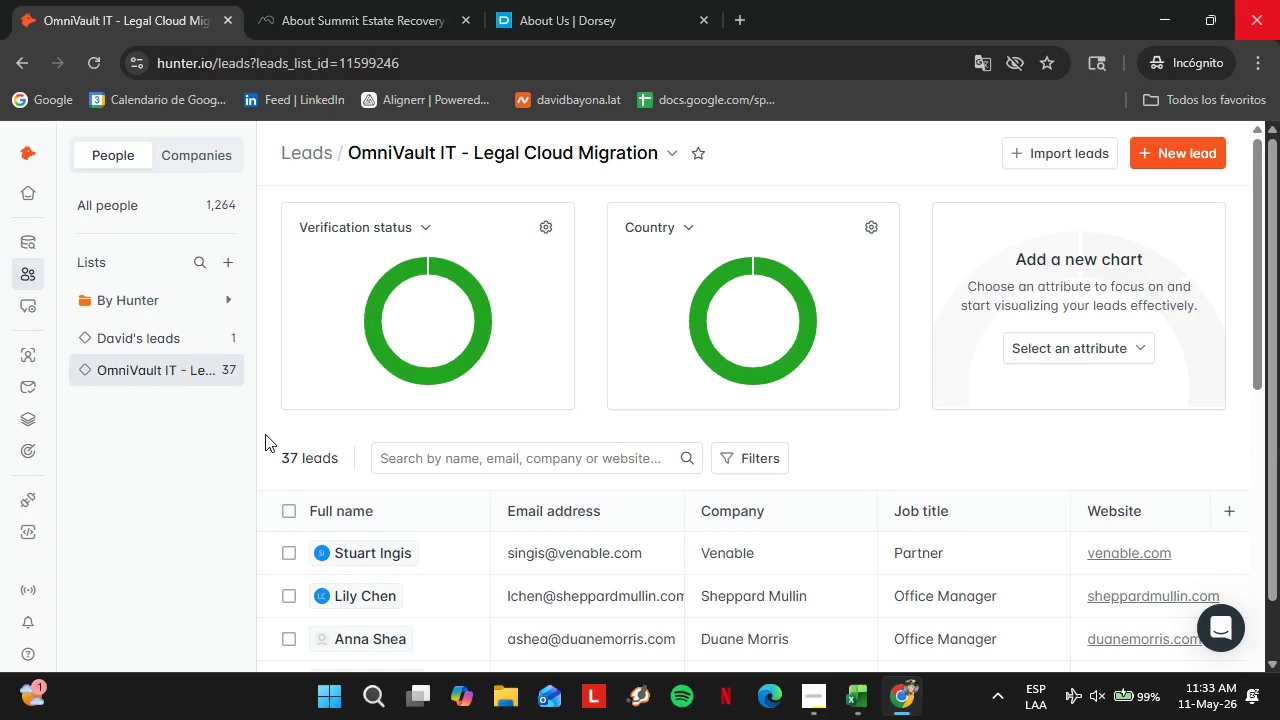 
wait(15.03)
 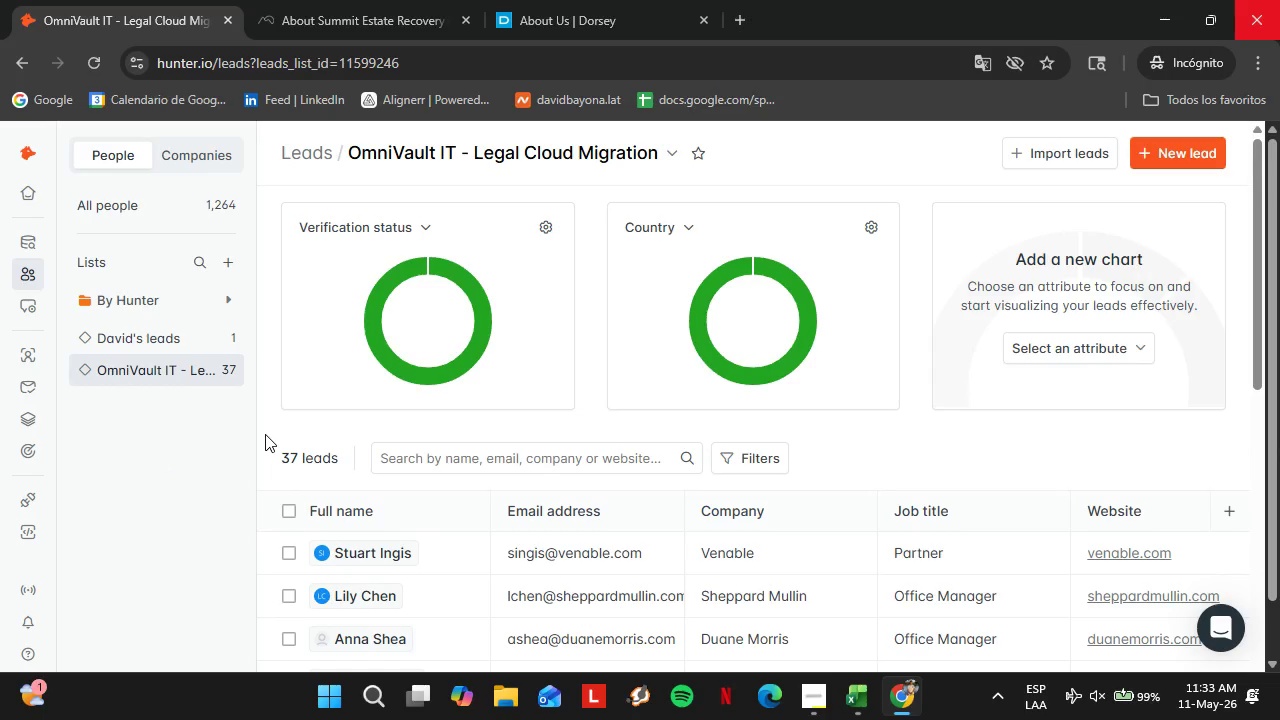 
scroll: coordinate [486, 544], scroll_direction: down, amount: 8.0
 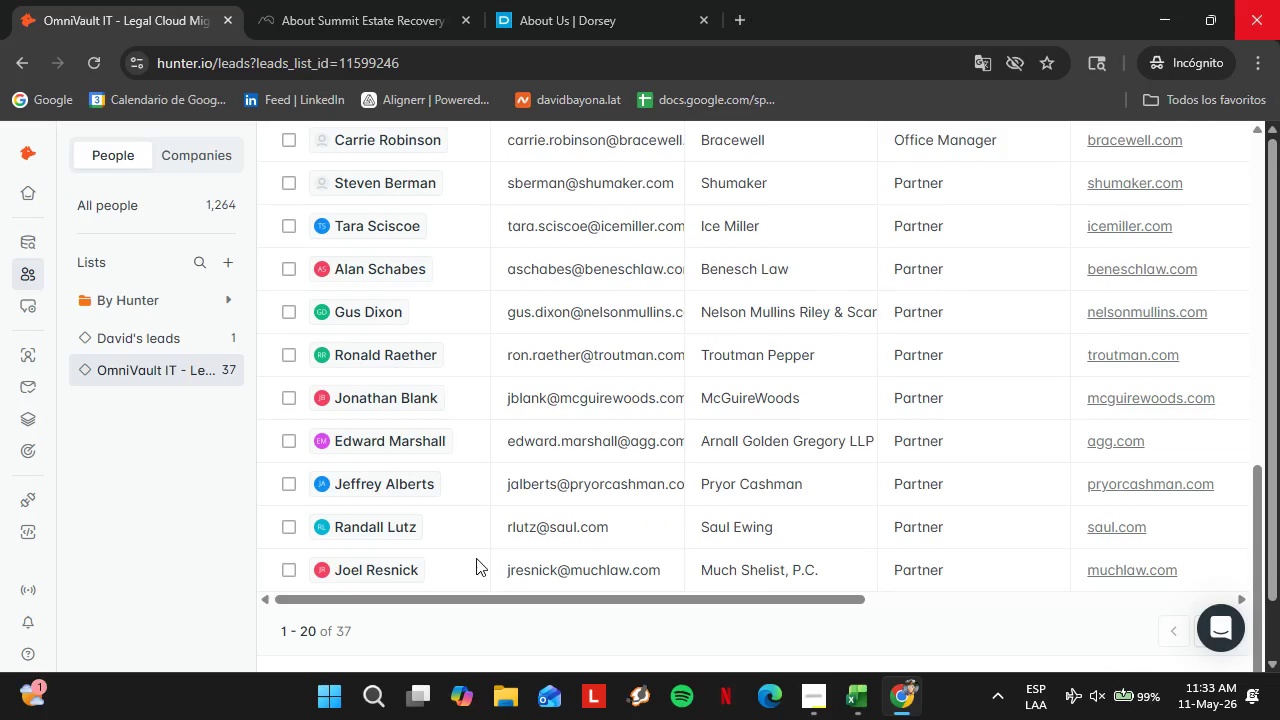 
left_click_drag(start_coordinate=[539, 594], to_coordinate=[886, 639])
 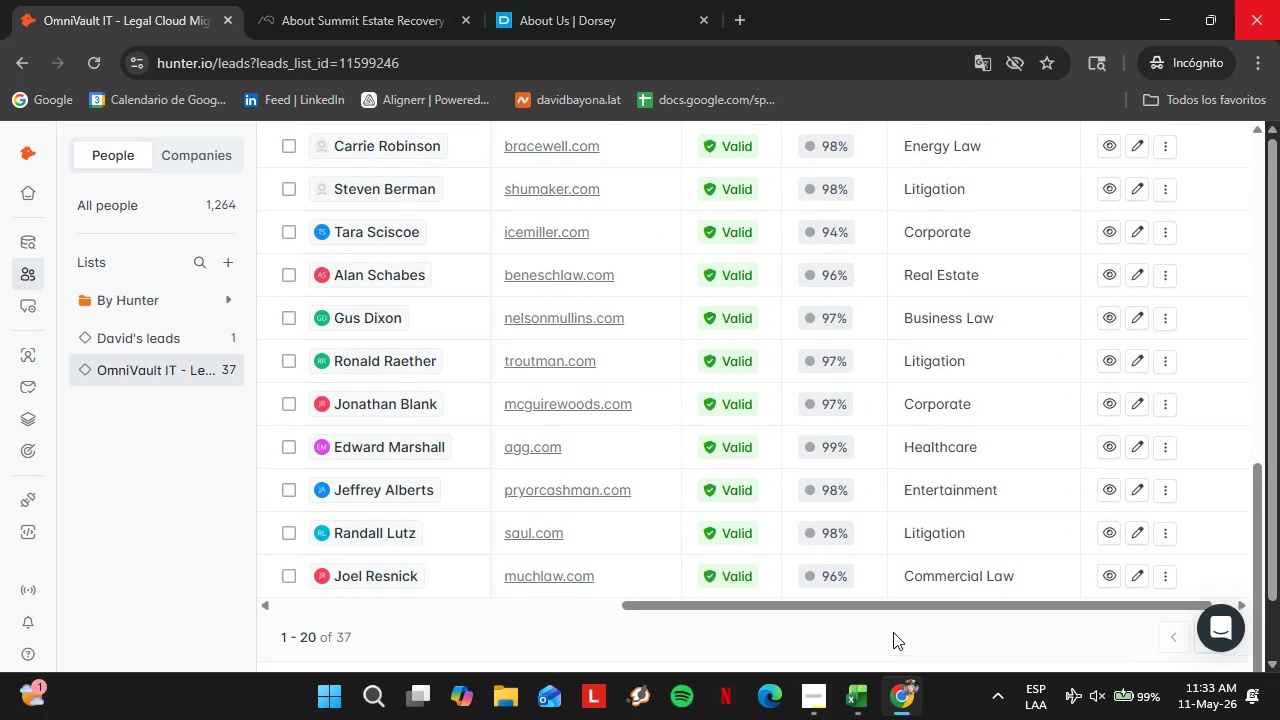 
scroll: coordinate [893, 632], scroll_direction: up, amount: 5.0
 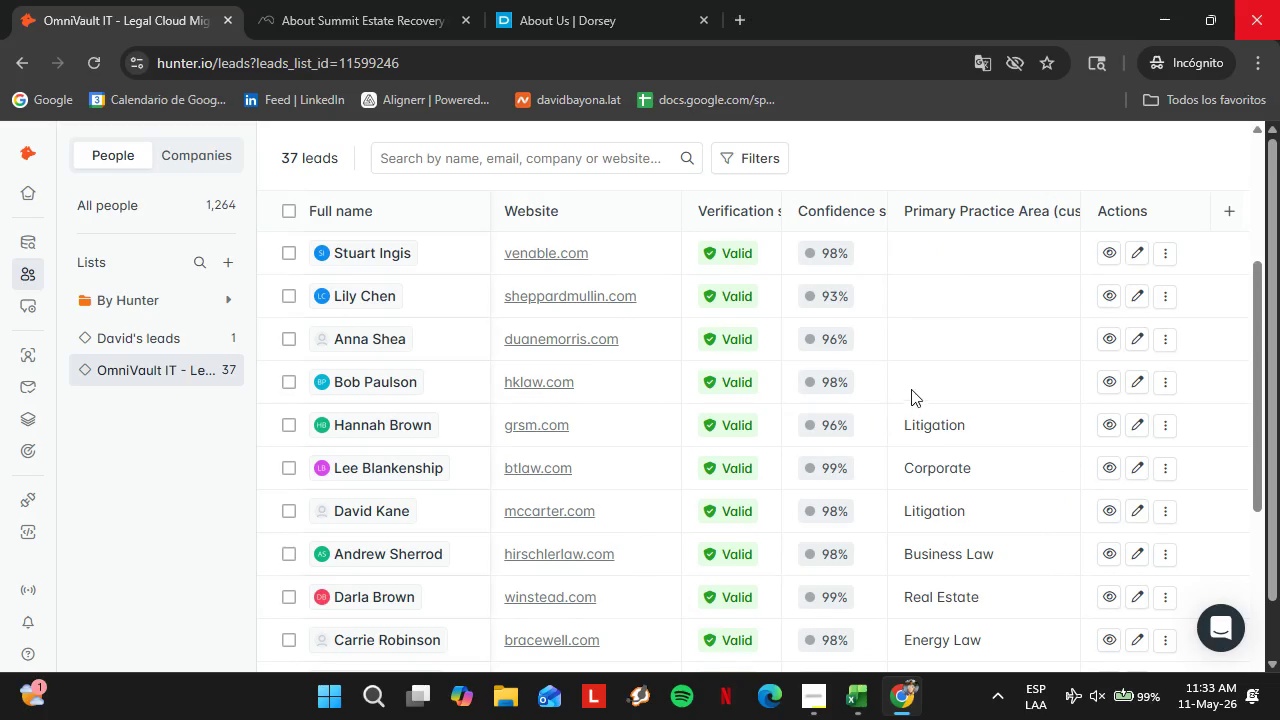 
double_click([945, 383])
 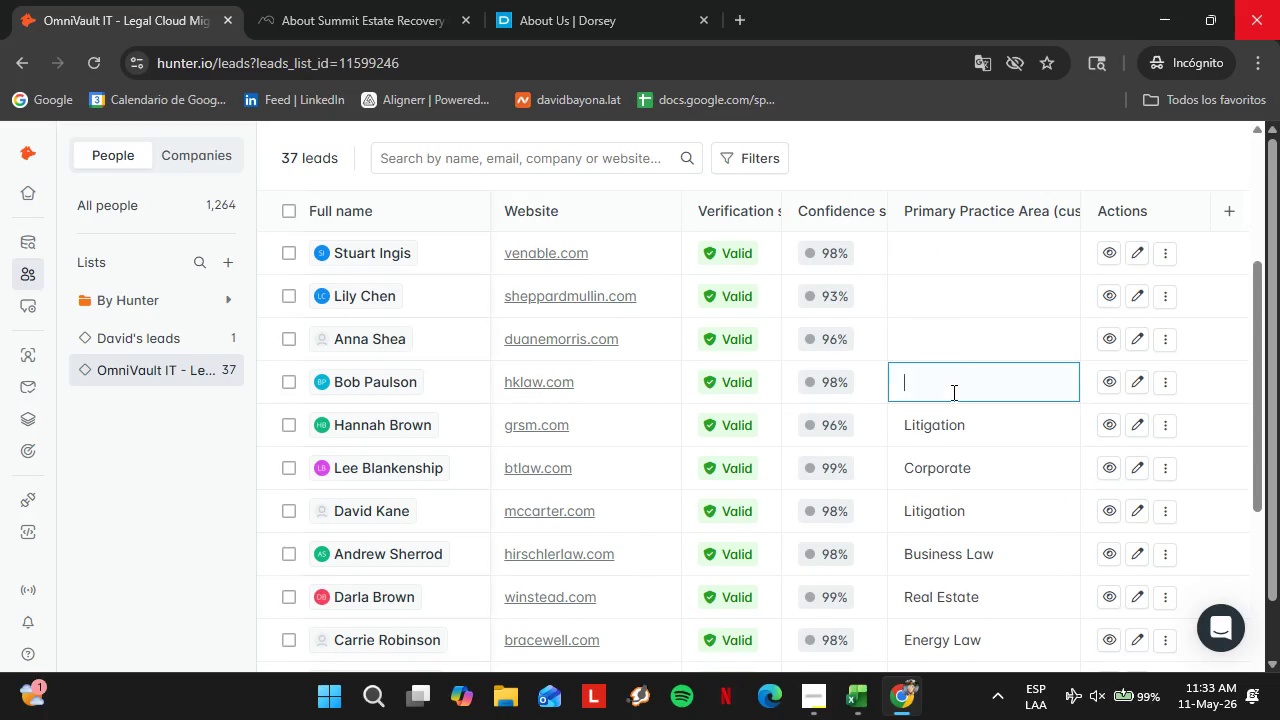 
left_click_drag(start_coordinate=[948, 384], to_coordinate=[952, 392])
 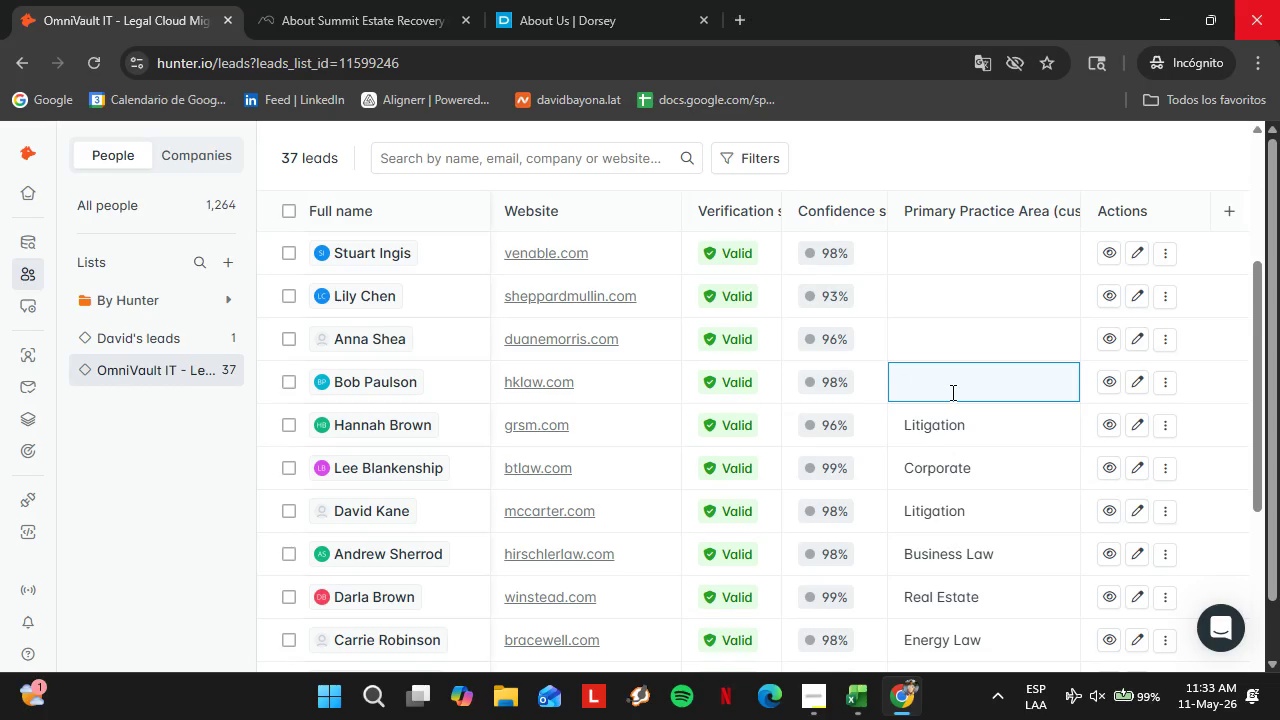 
wait(5.22)
 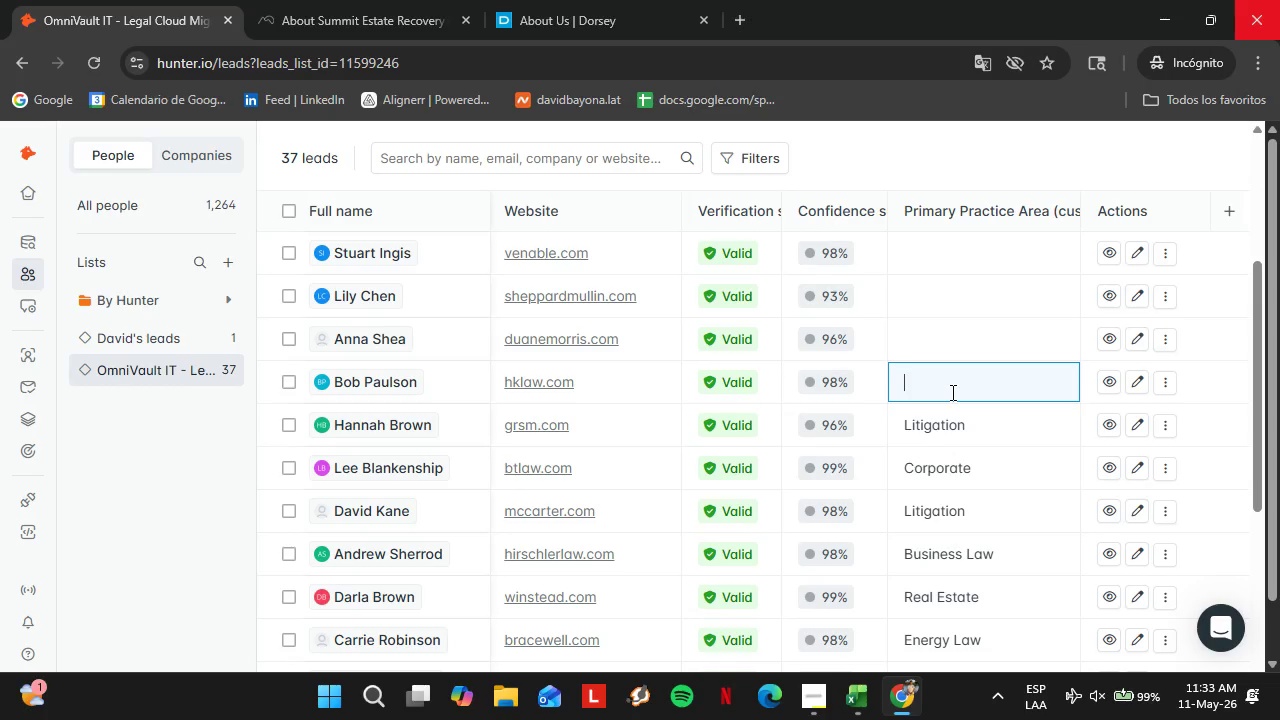 
type(Business Litigation)
 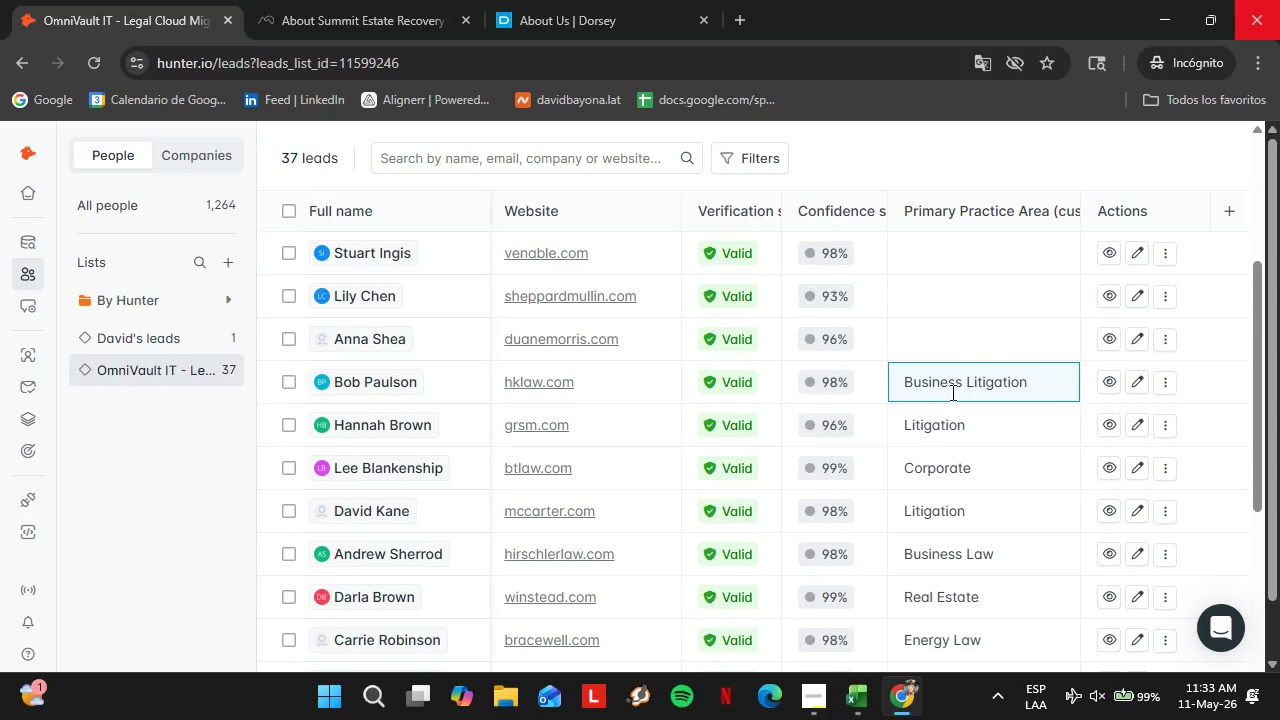 
double_click([965, 341])
 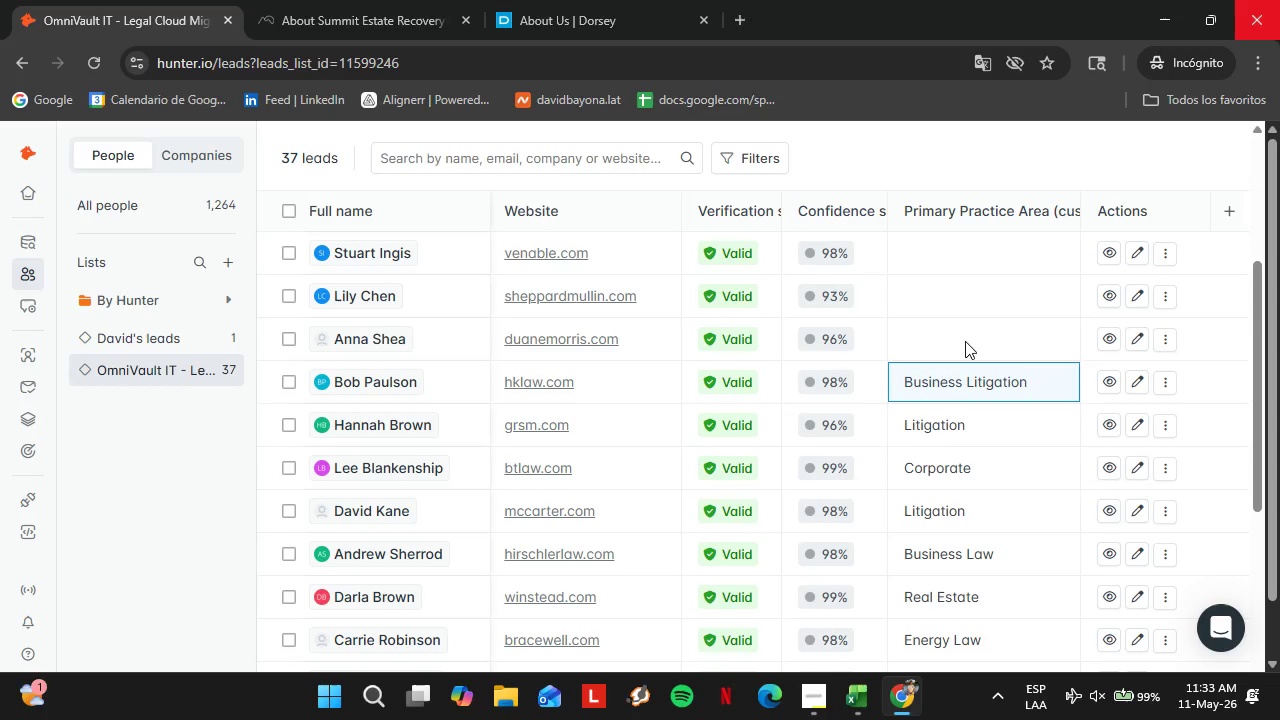 
triple_click([965, 341])
 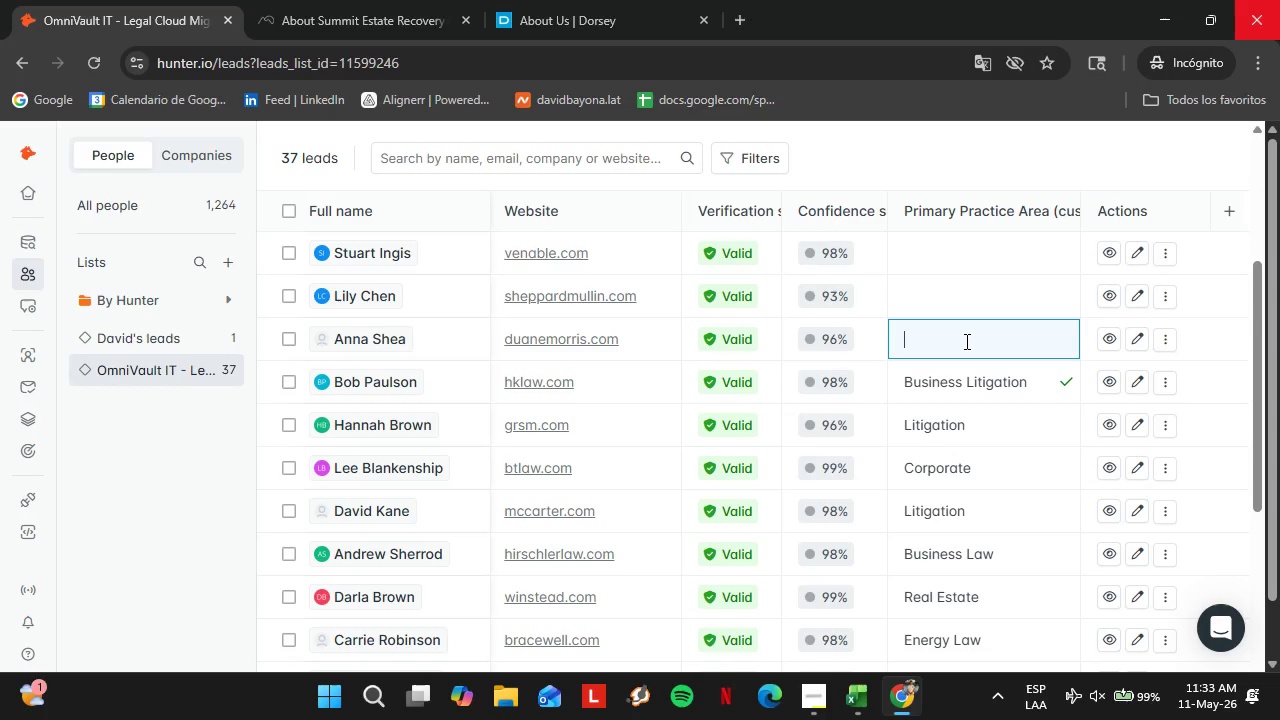 
triple_click([965, 341])
 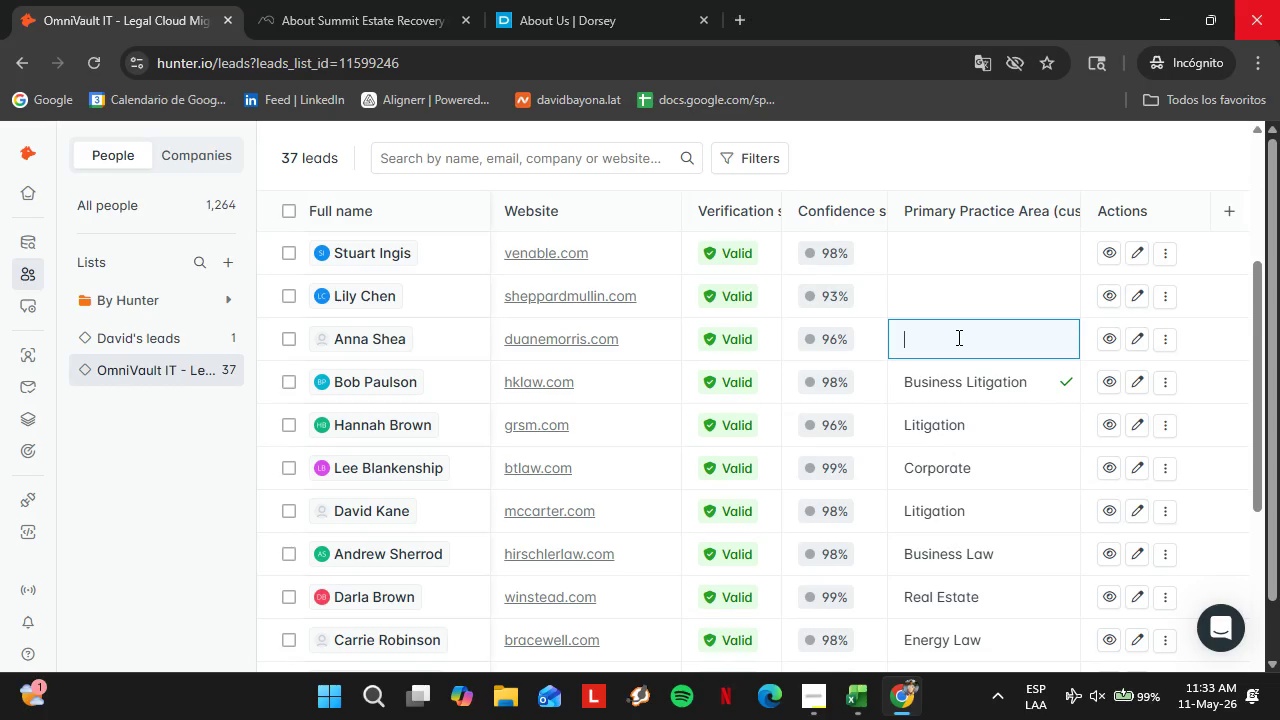 
type(Coi)
key(Backspace)
type(rporate Litigation)
 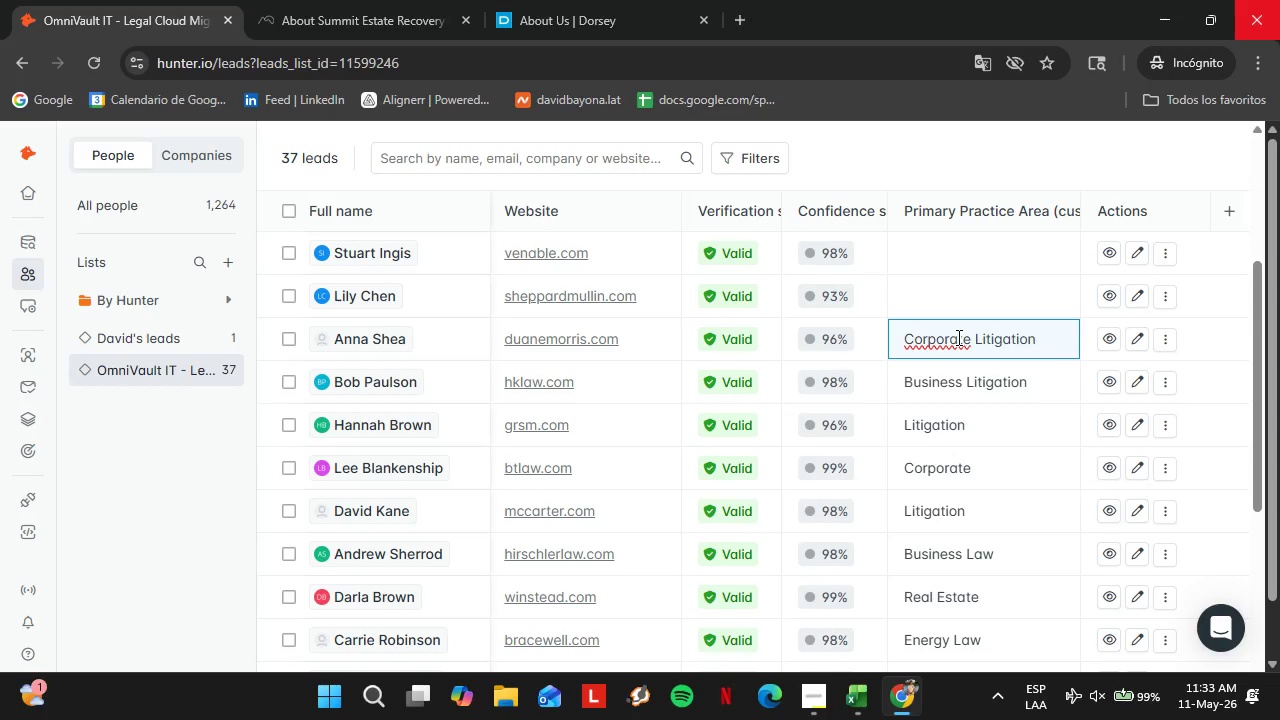 
double_click([964, 293])
 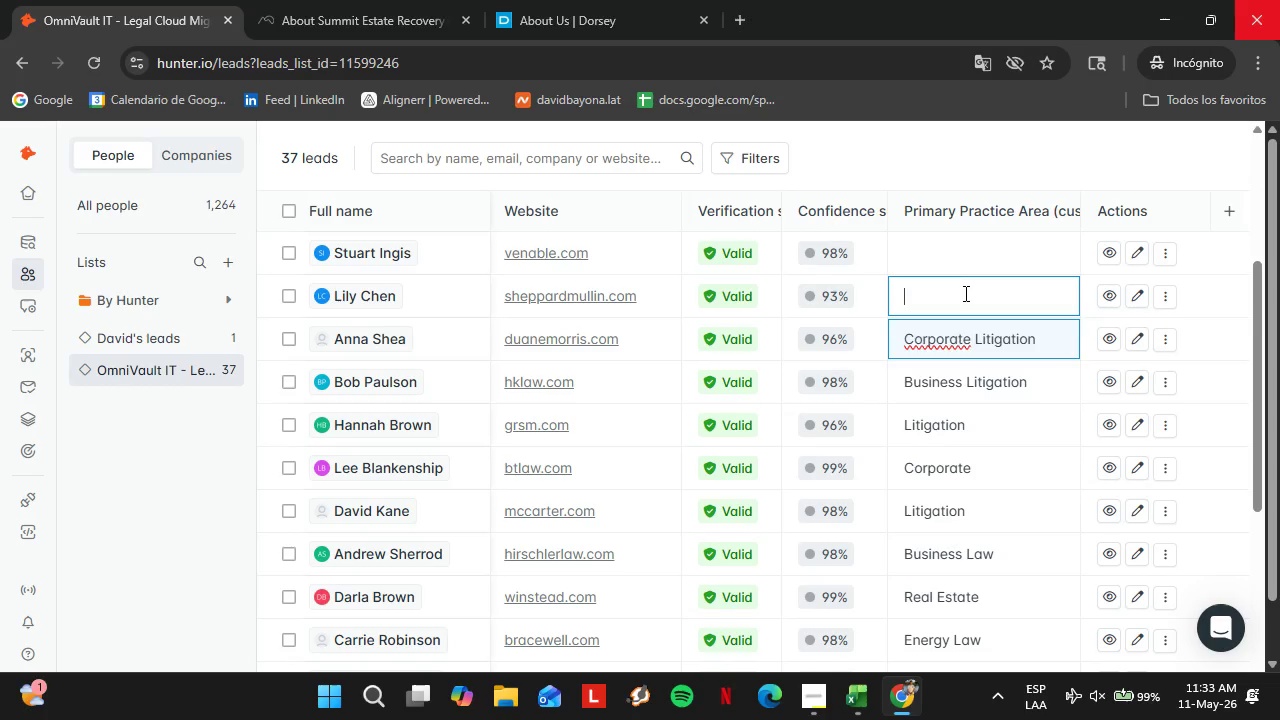 
triple_click([964, 293])
 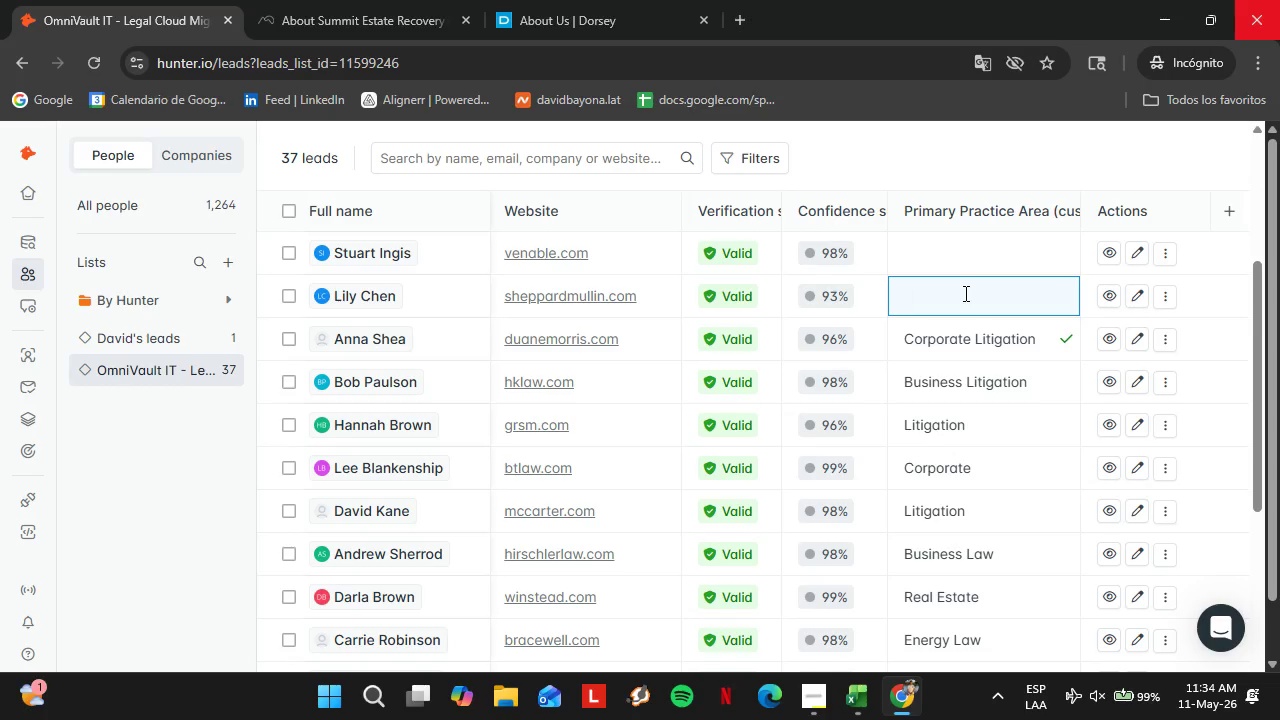 
type(Technology Transactions)
 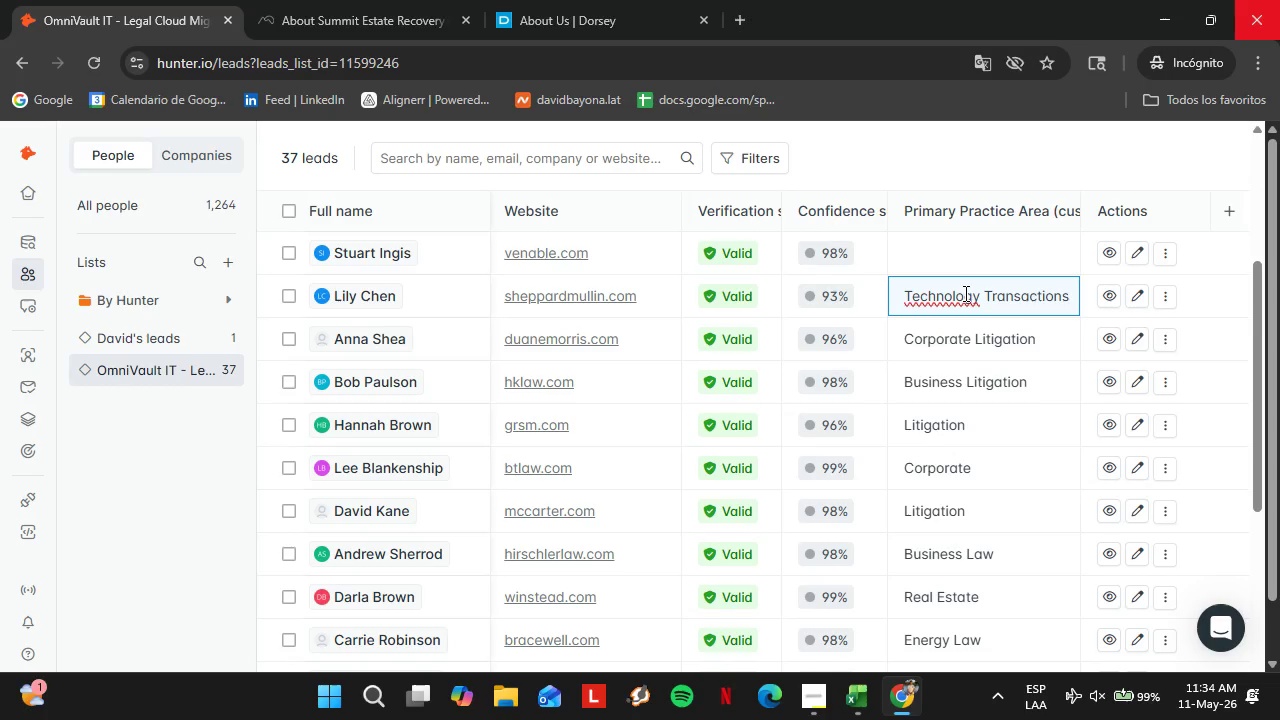 
double_click([916, 242])
 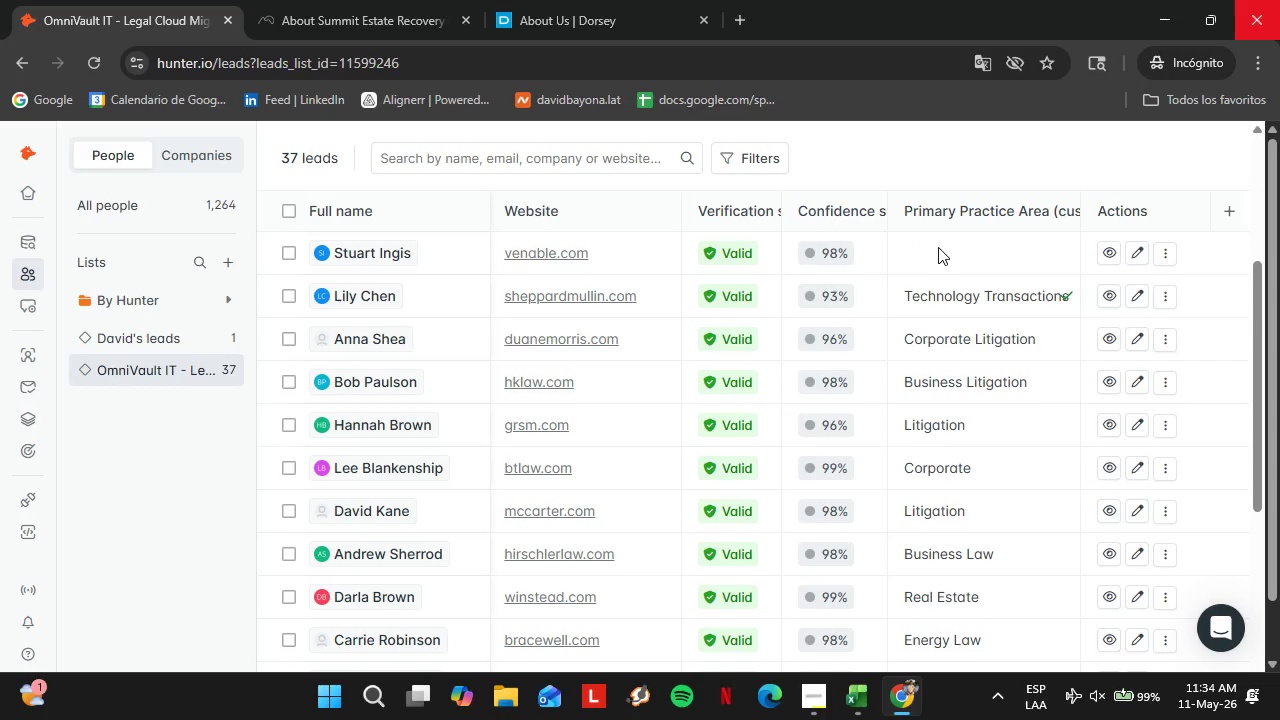 
double_click([938, 247])
 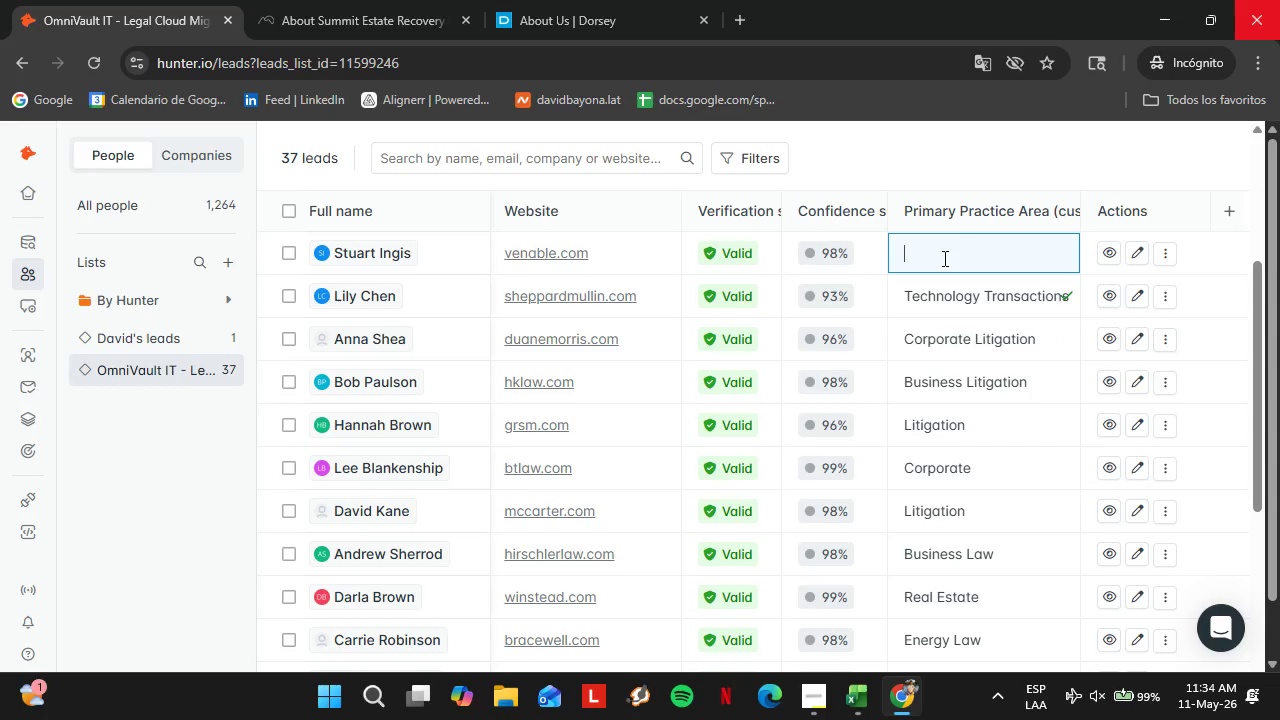 
type(Advier)
key(Backspace)
key(Backspace)
key(Backspace)
type(ertising ^ Marketing)
 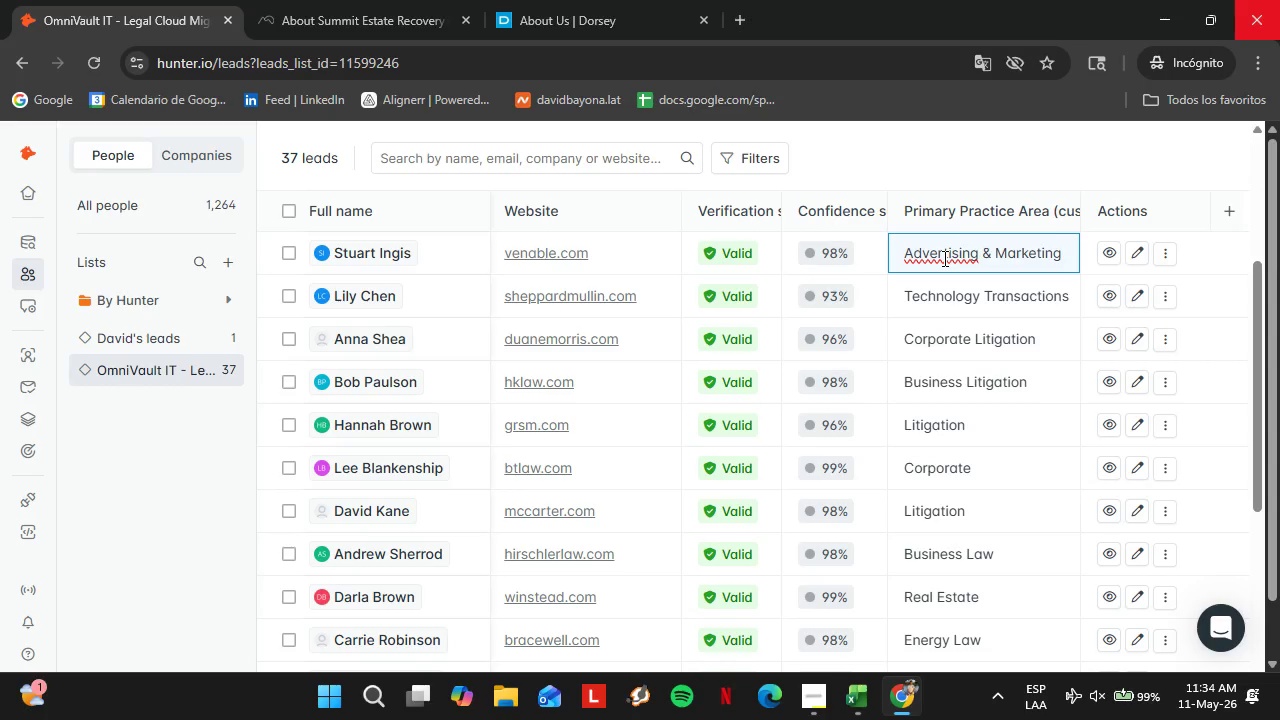 
wait(5.67)
 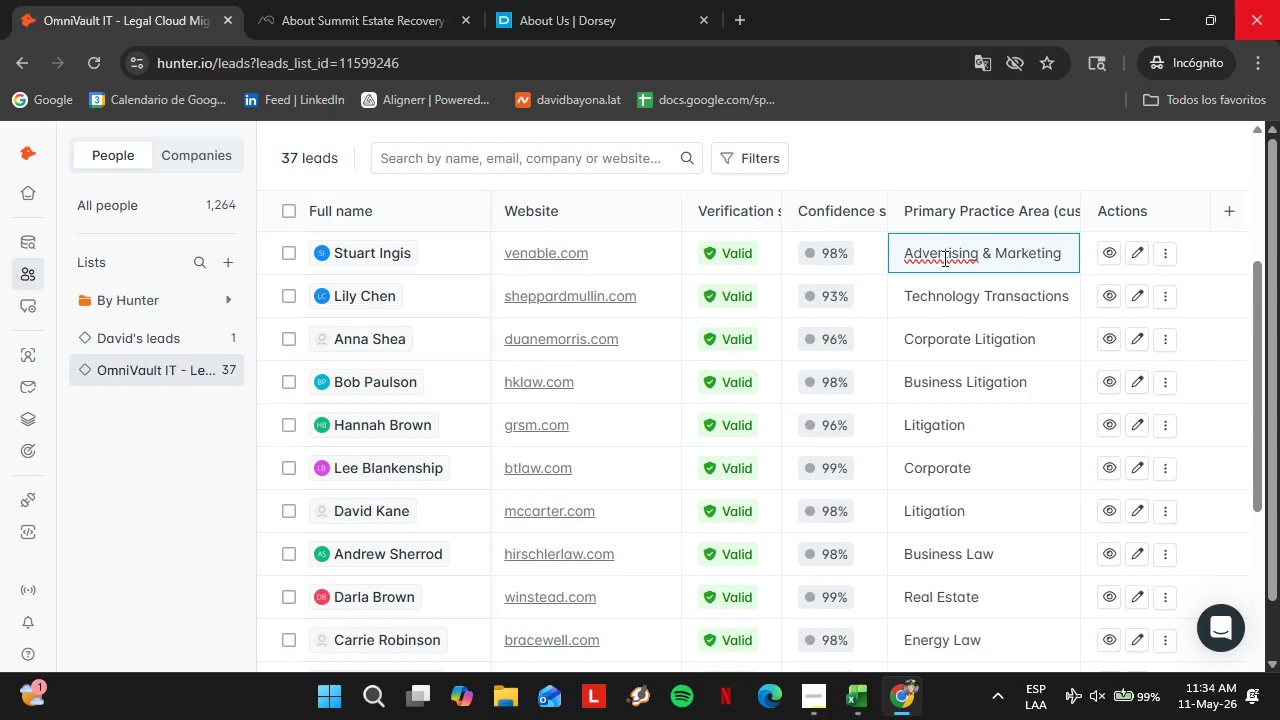 
left_click([65, 359])
 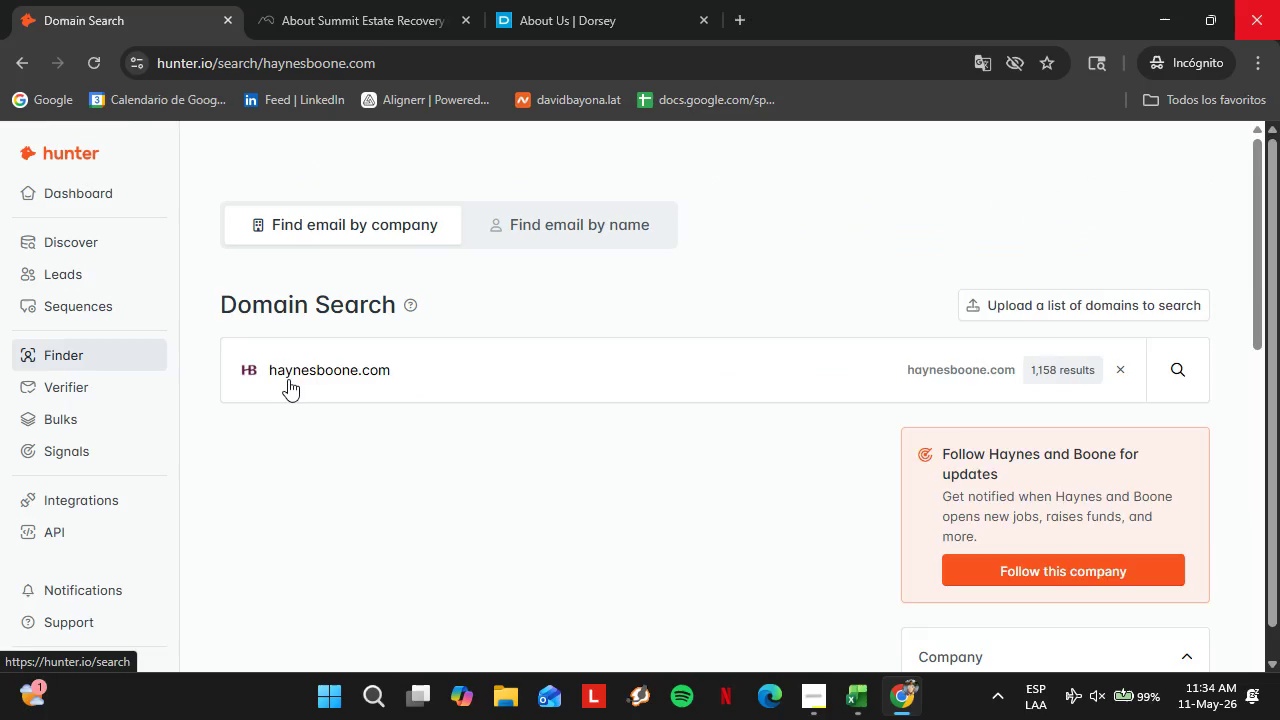 
mouse_move([429, 368])
 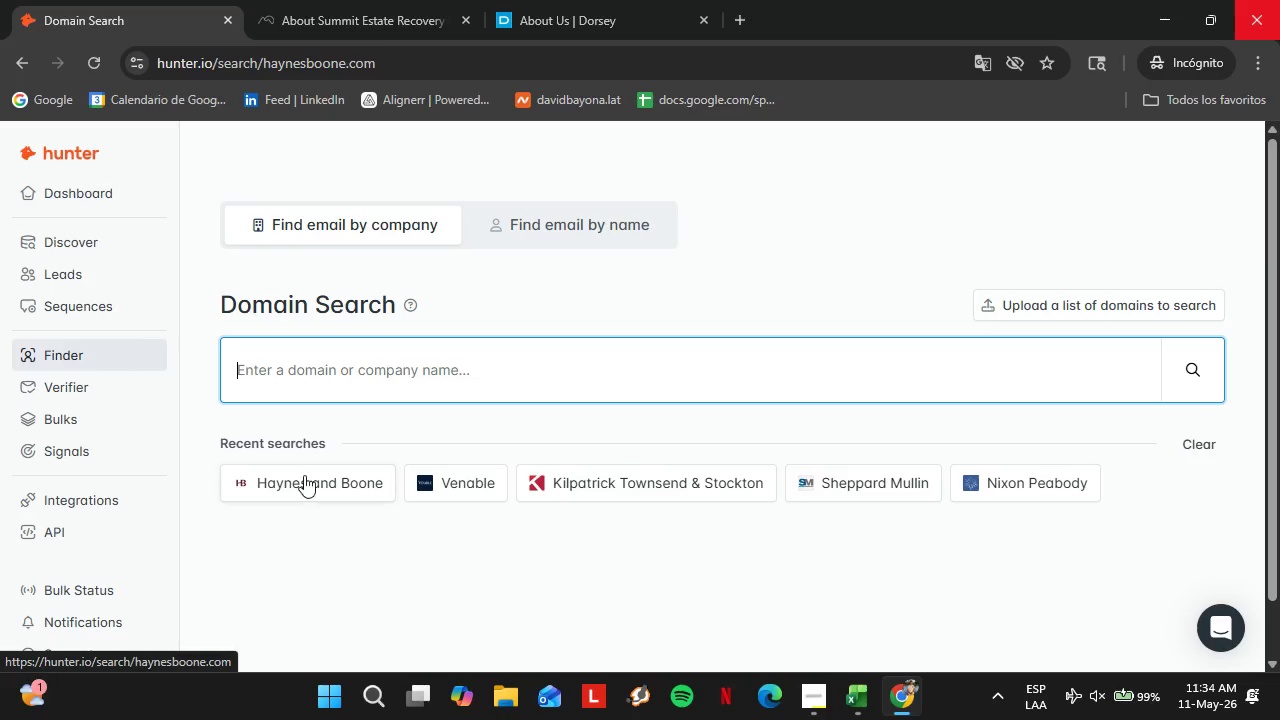 
left_click([310, 485])
 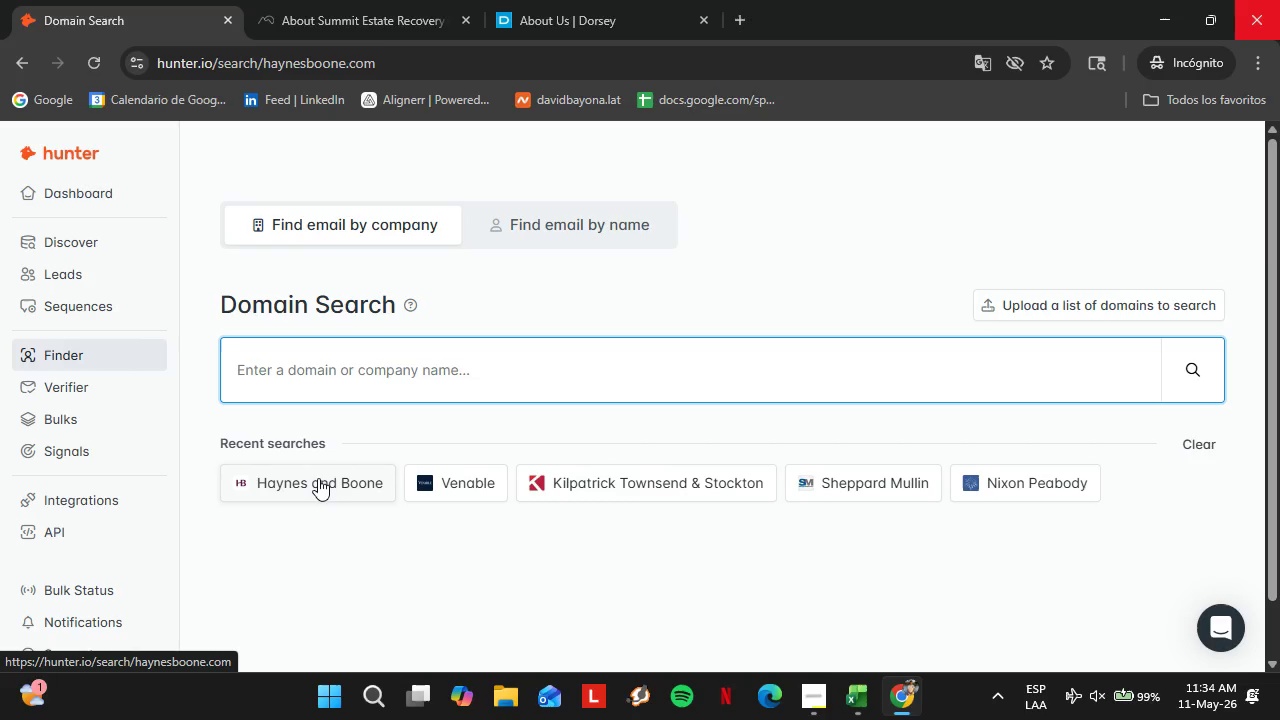 
scroll: coordinate [725, 455], scroll_direction: down, amount: 4.0
 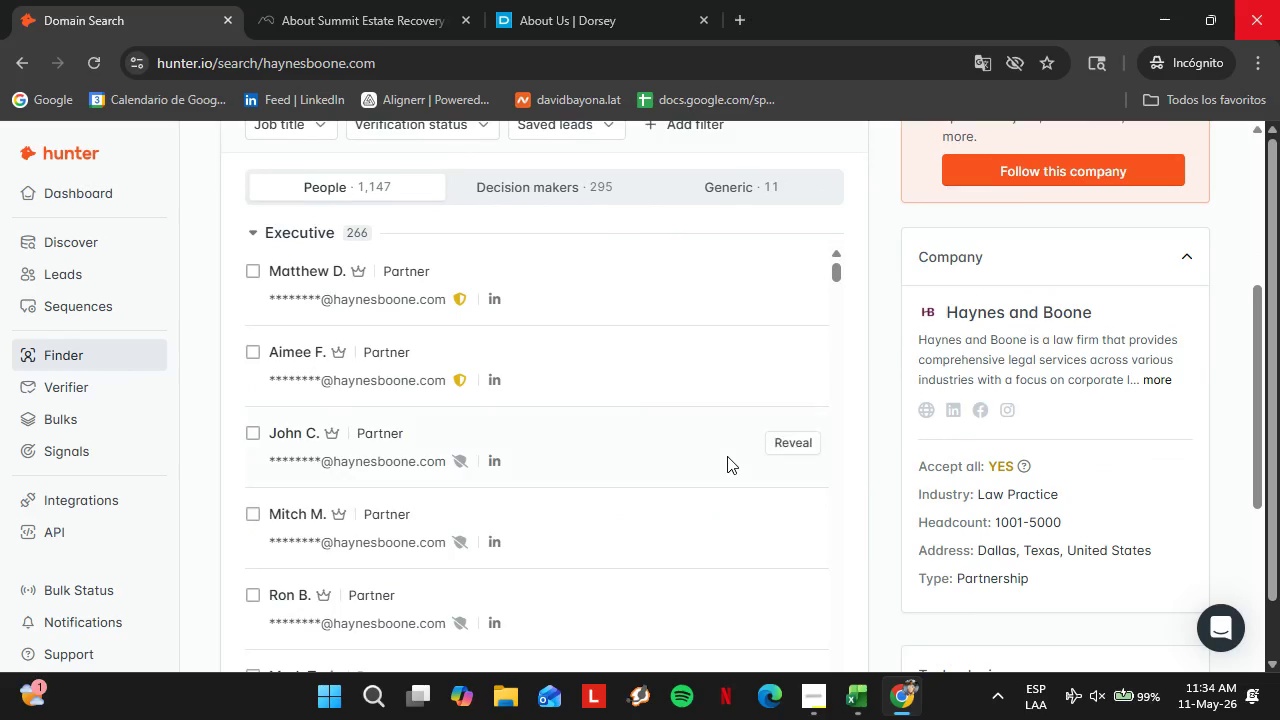 
scroll: coordinate [727, 456], scroll_direction: up, amount: 3.0
 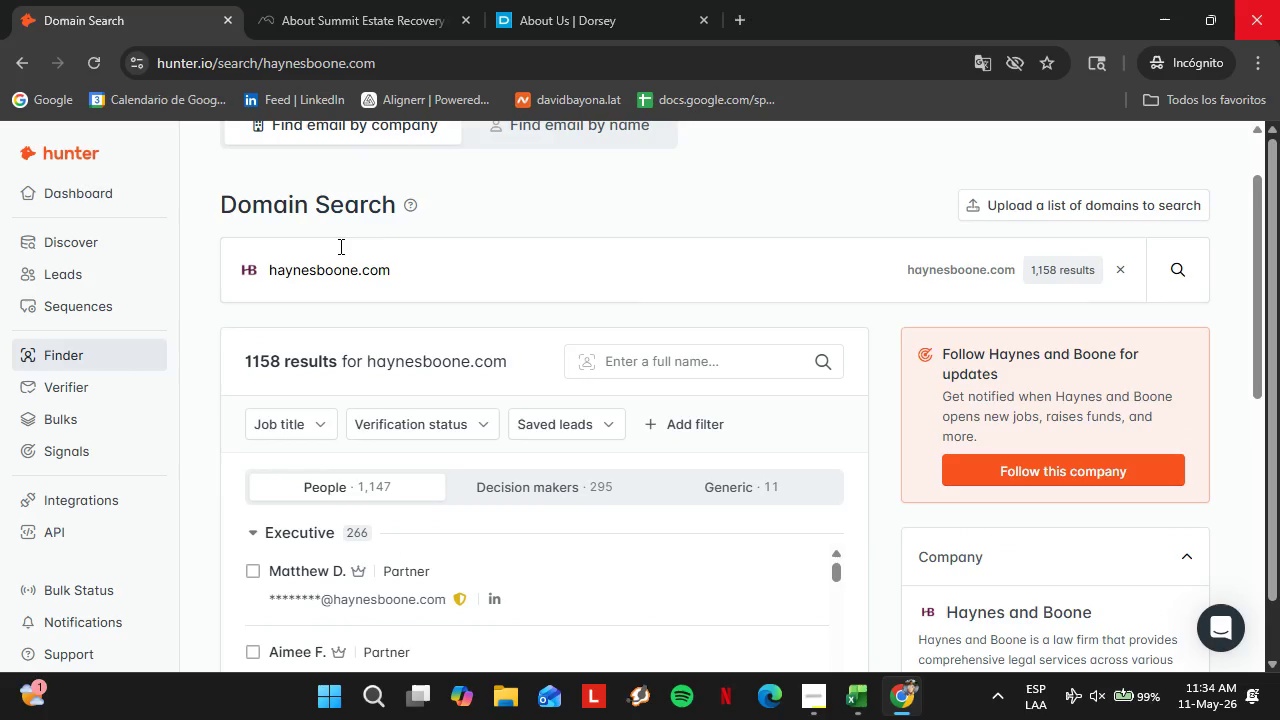 
double_click([339, 246])
 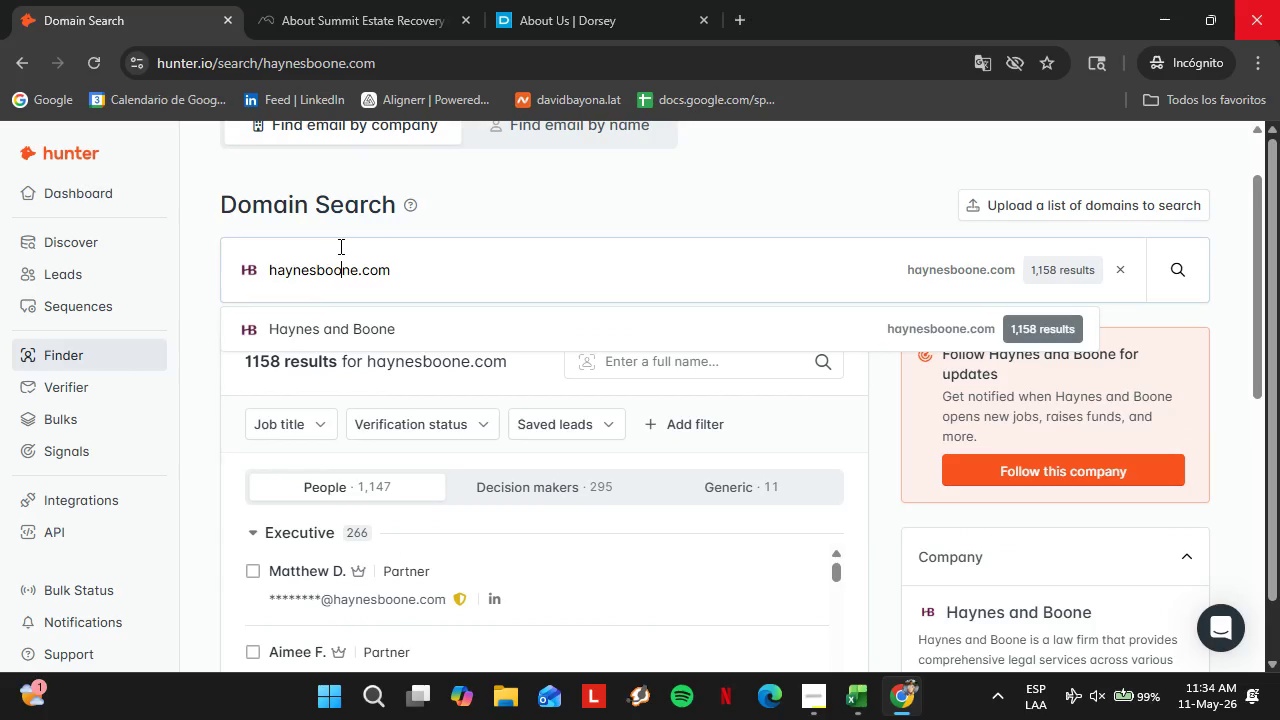 
triple_click([339, 246])
 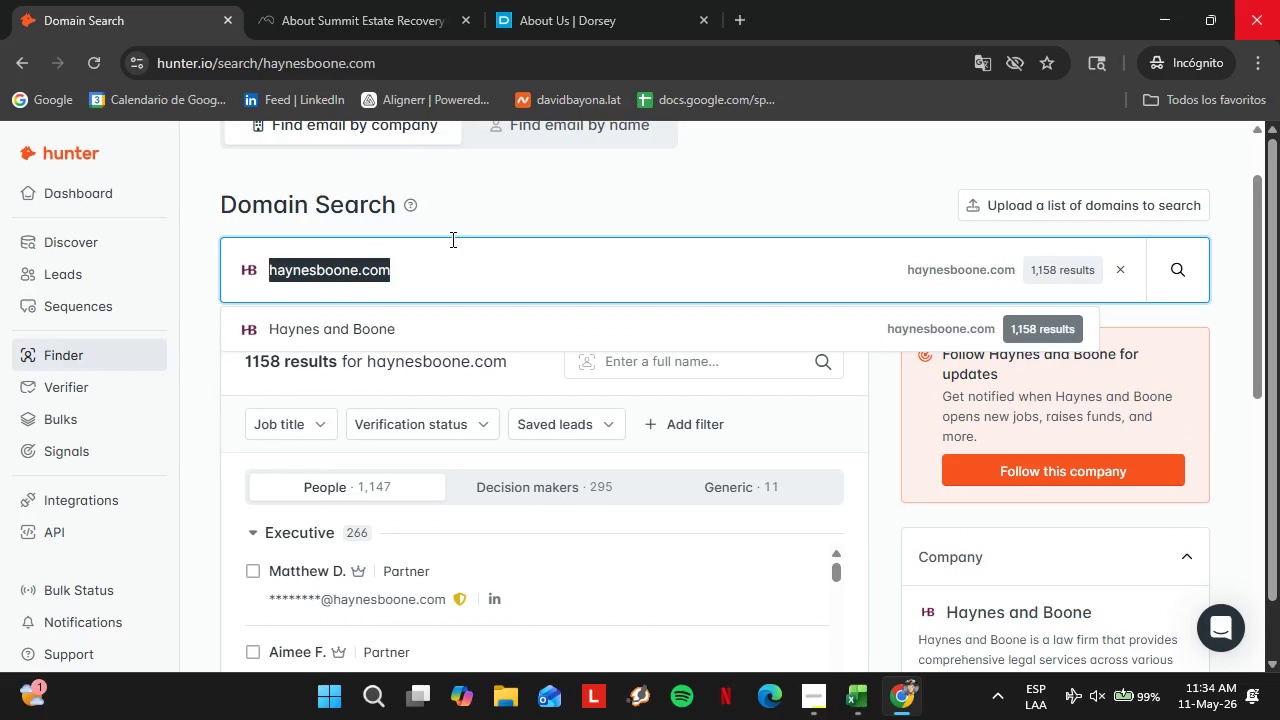 
type(faegredrinker.com)
 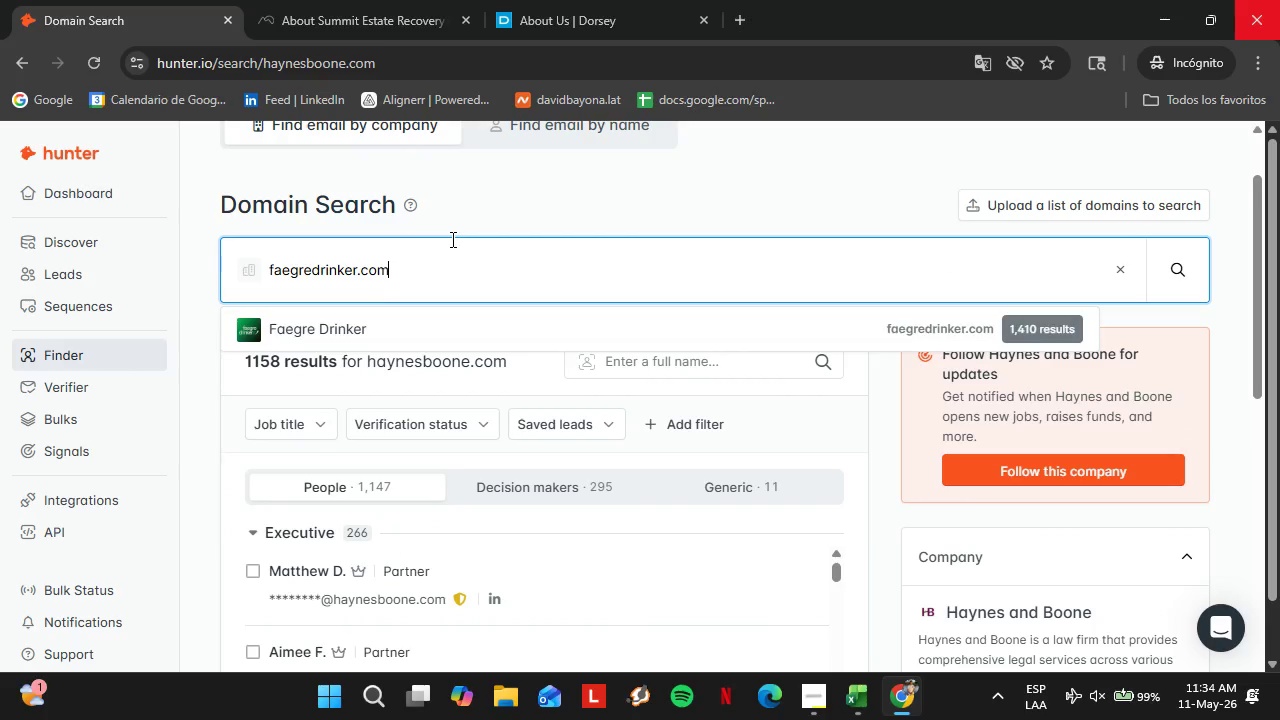 
key(Enter)
 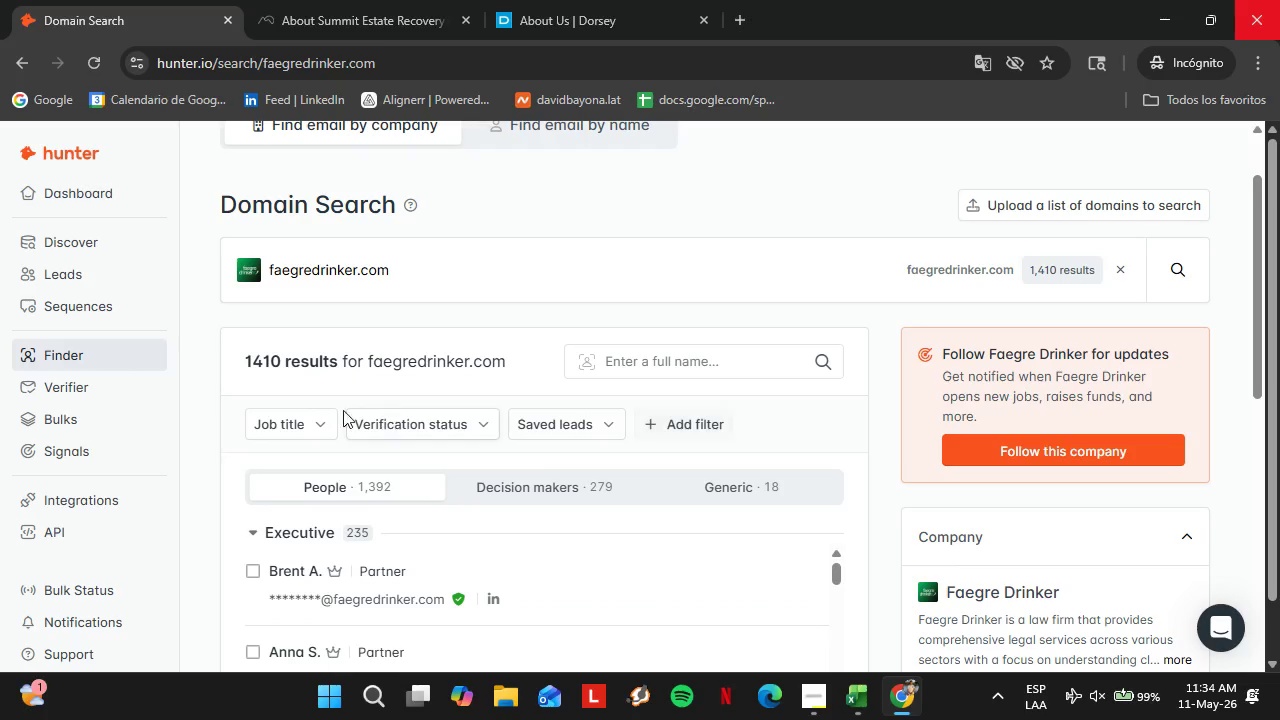 
left_click([313, 425])
 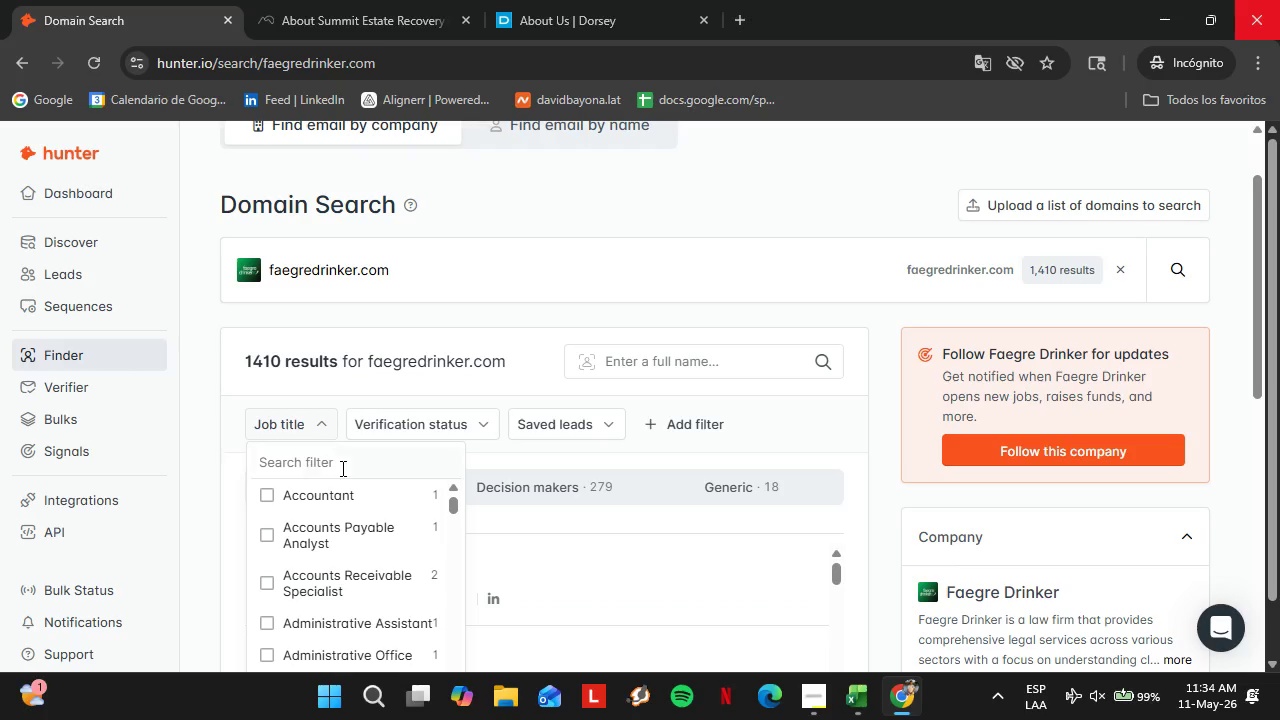 
left_click([340, 467])
 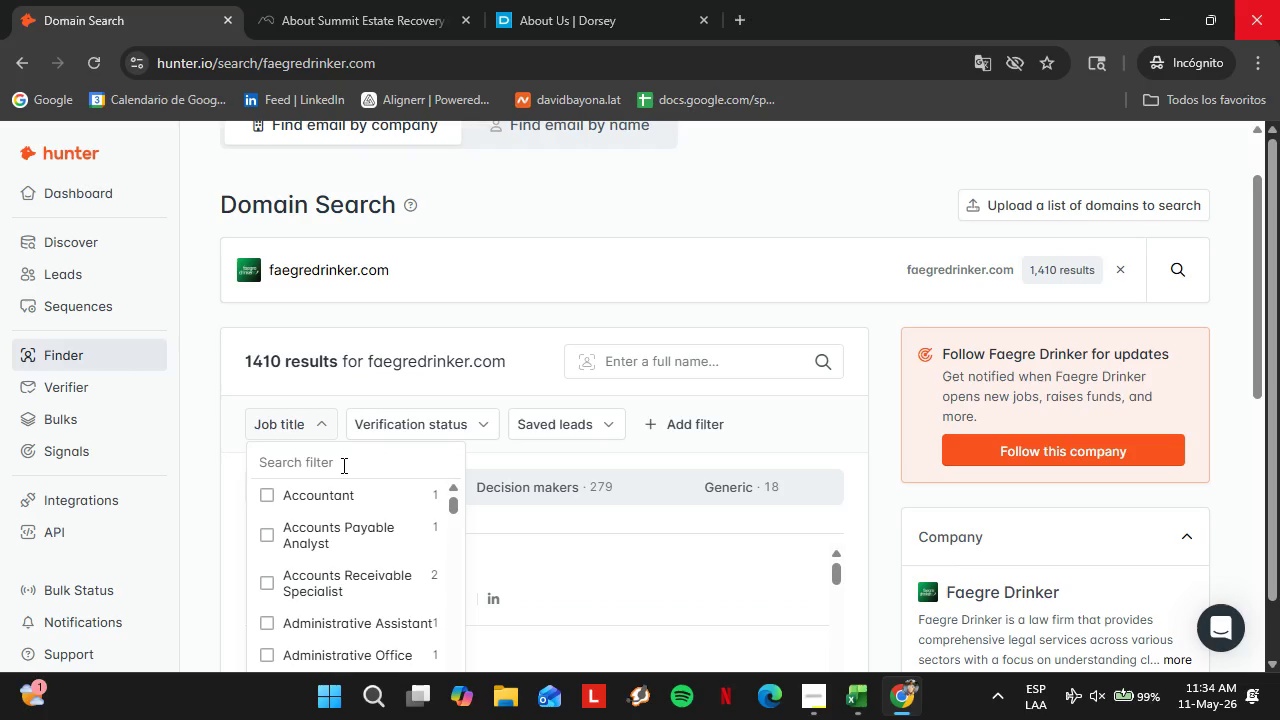 
type(office ma)
 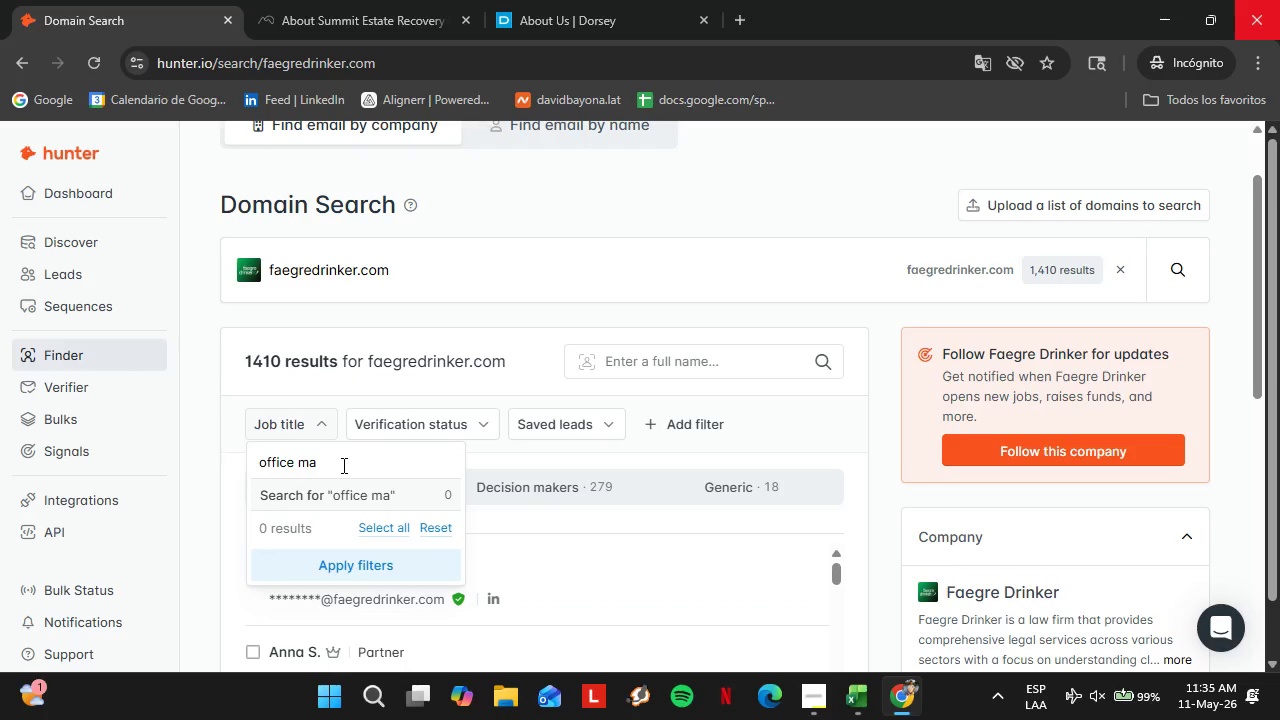 
hold_key(key=Backspace, duration=1.12)
 